 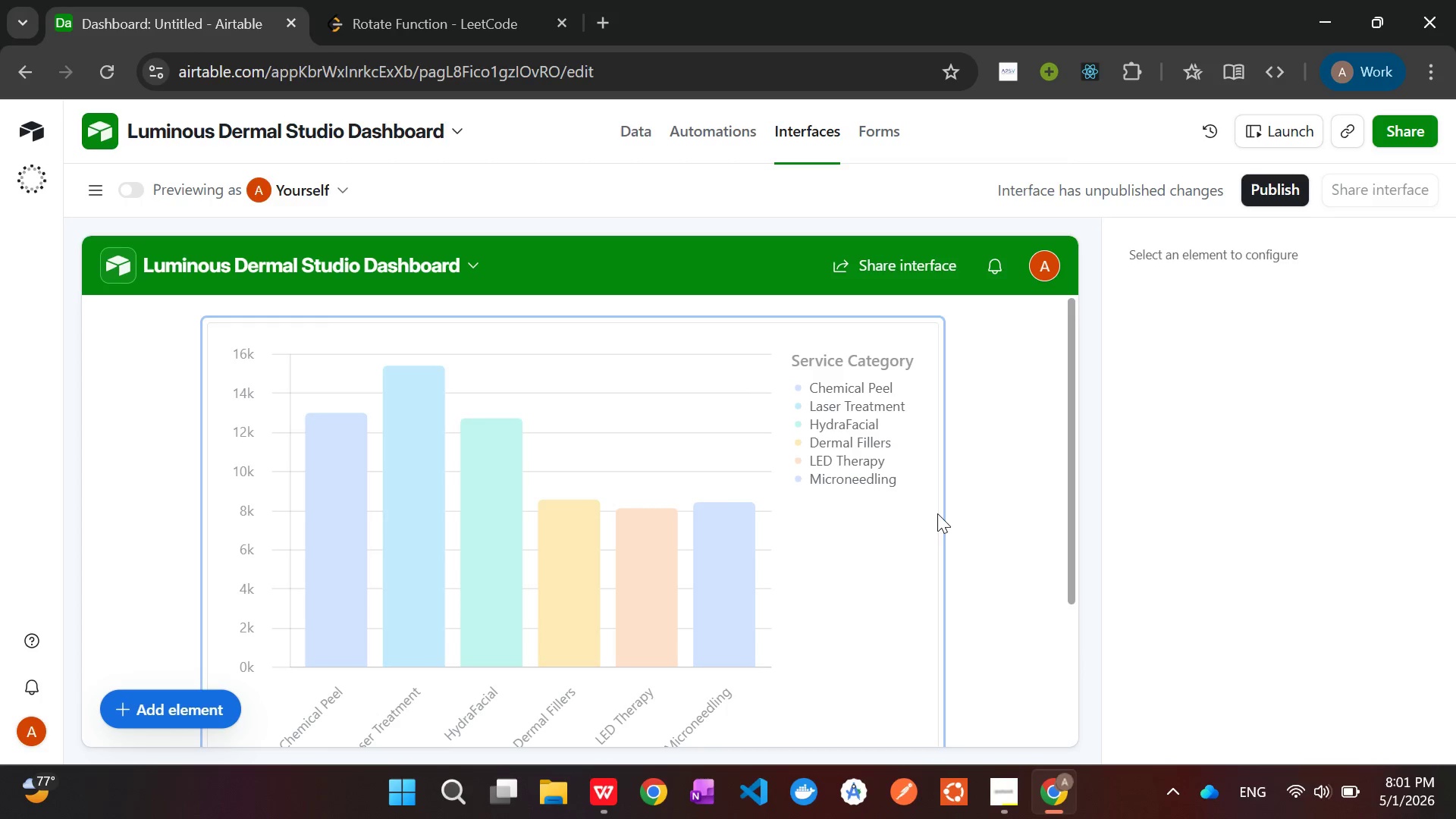 
left_click([191, 706])
 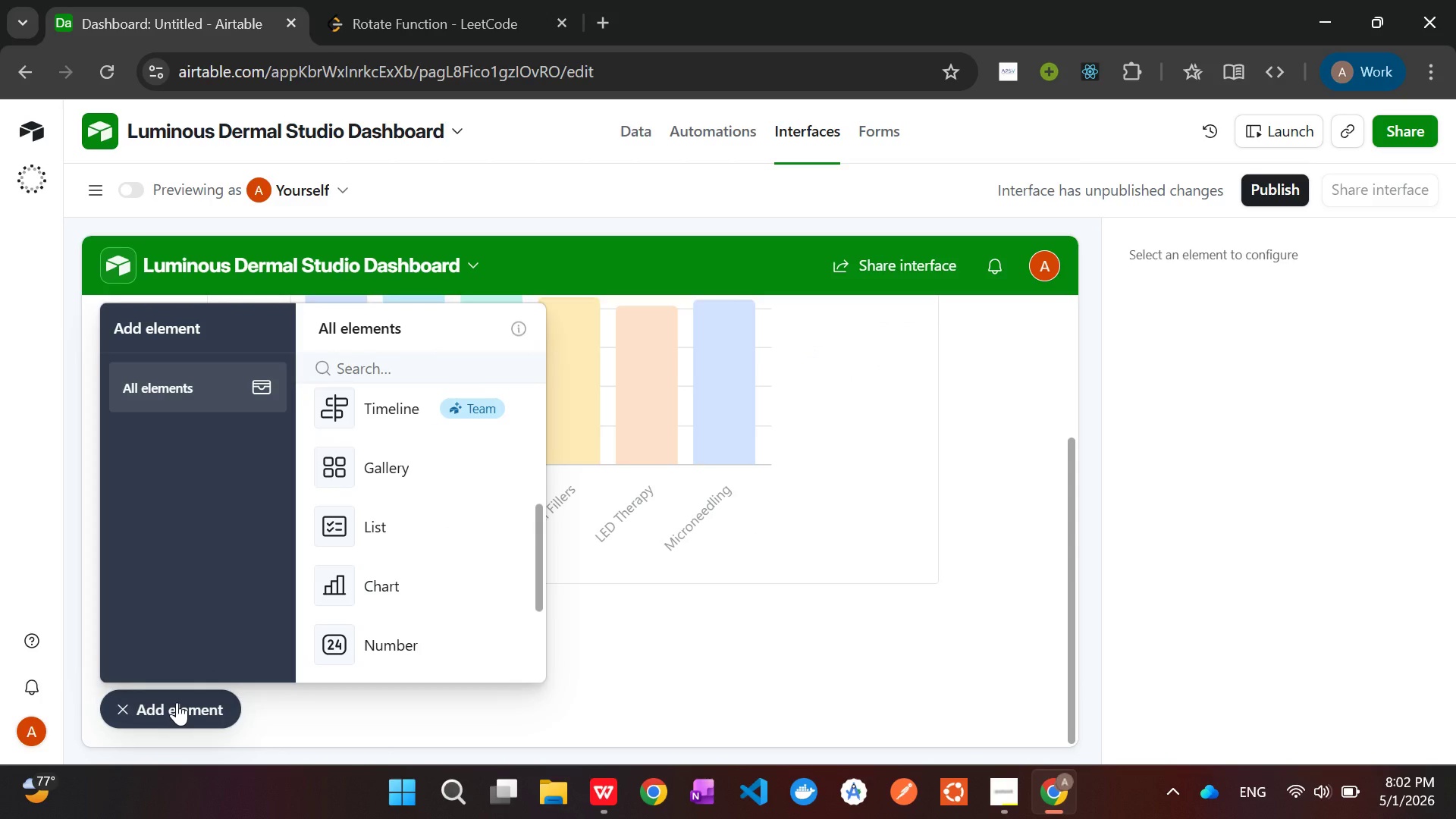 
wait(8.86)
 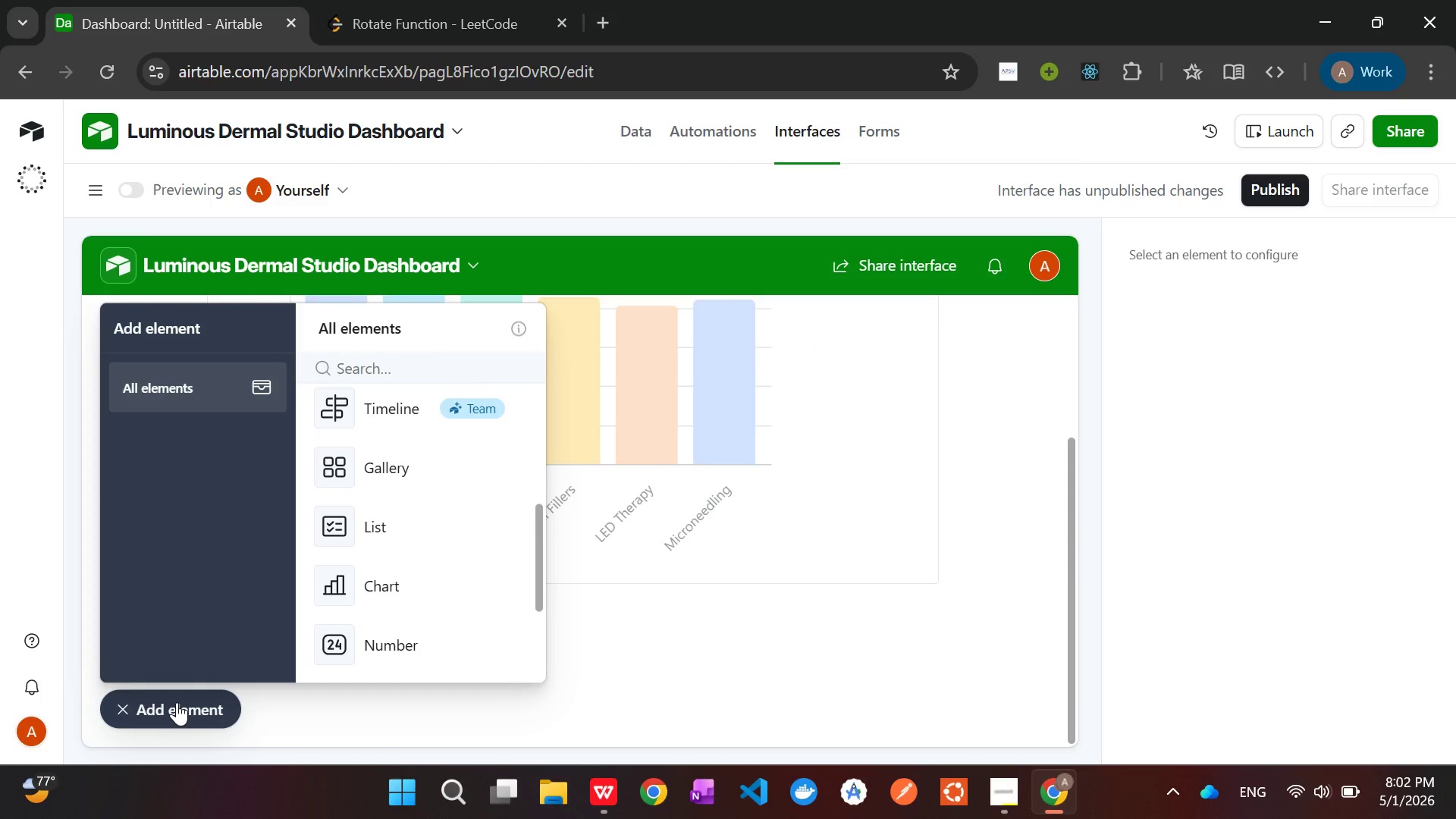 
left_click([781, 673])
 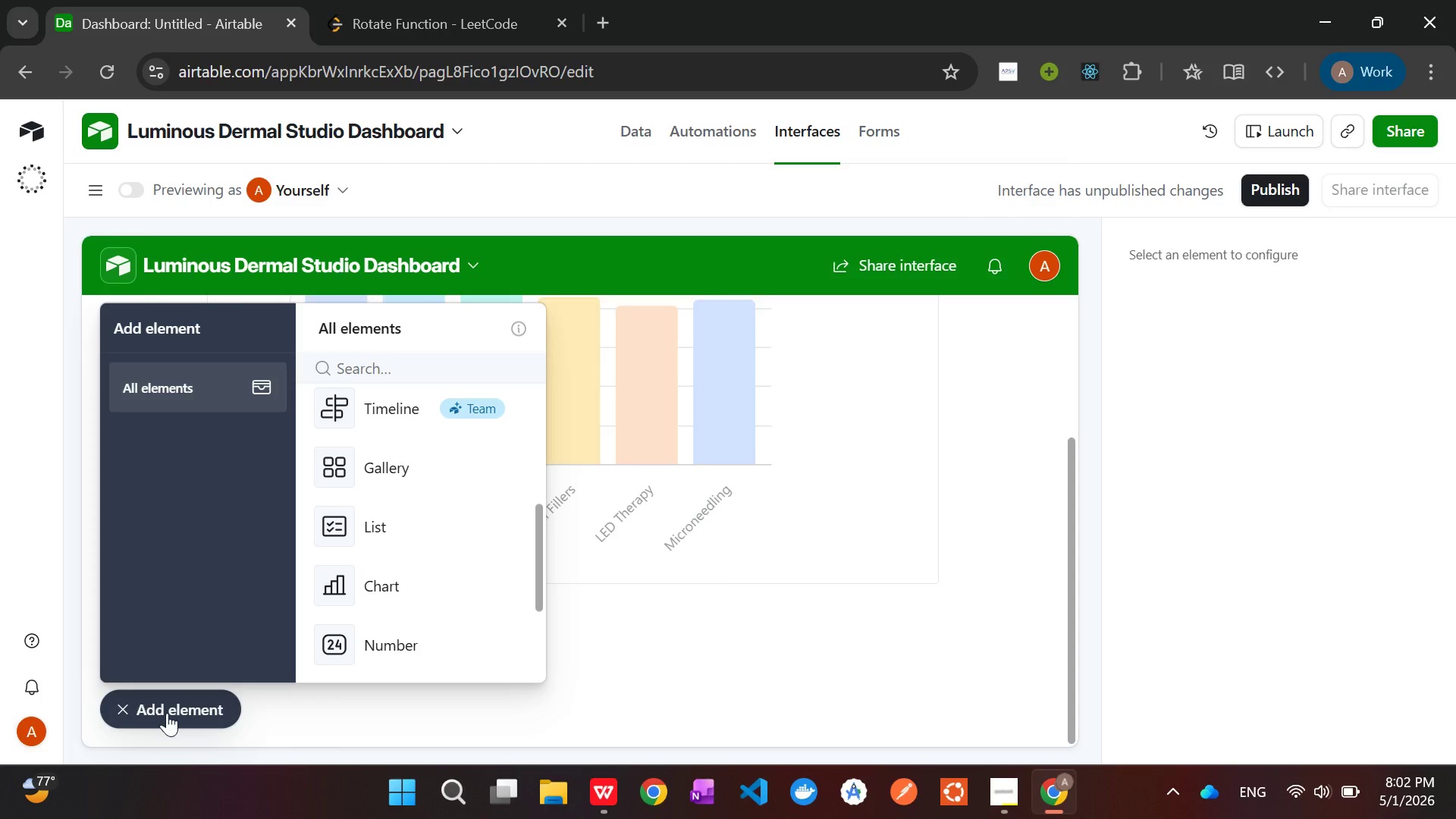 
left_click([167, 712])
 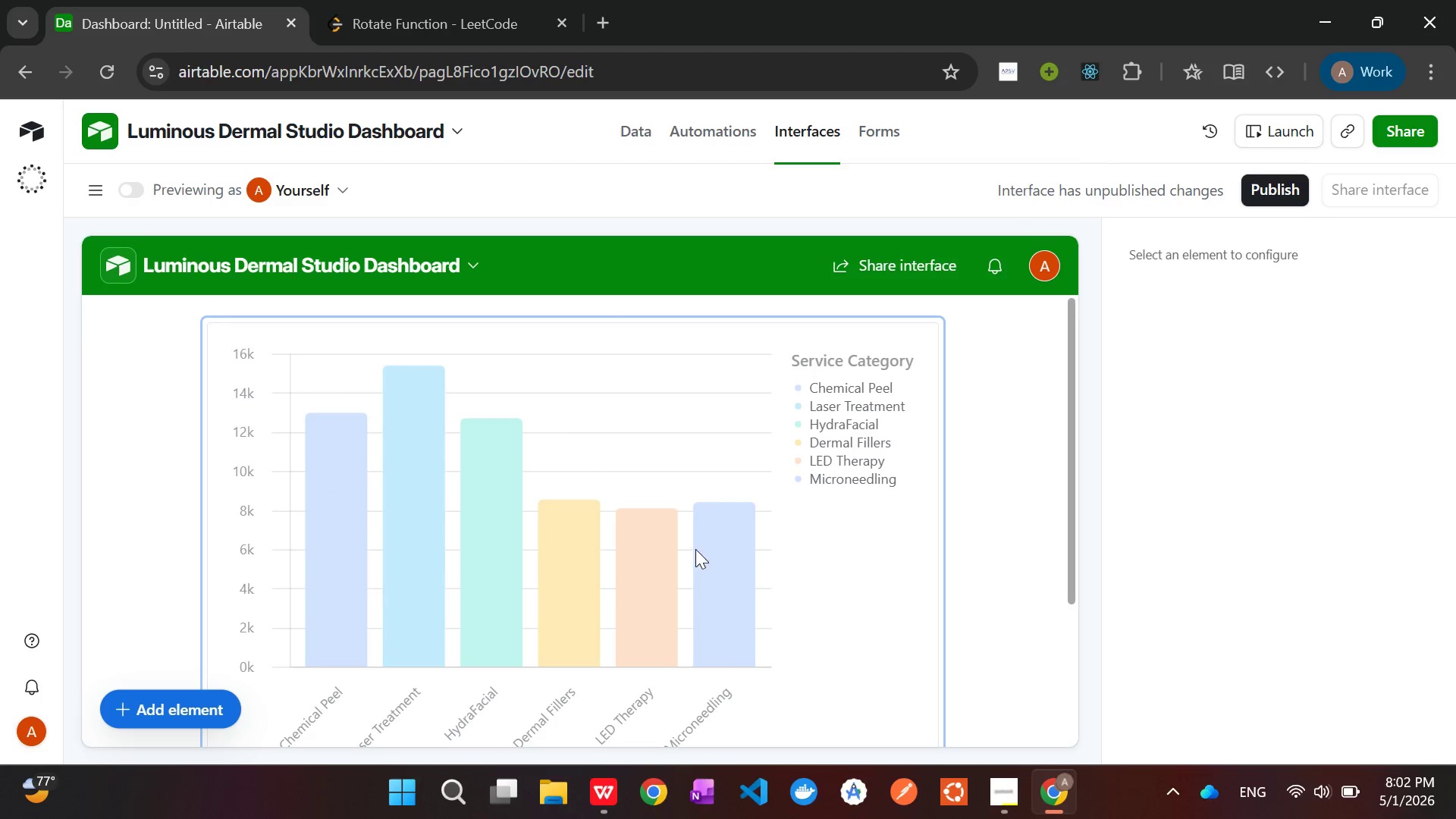 
left_click([602, 466])
 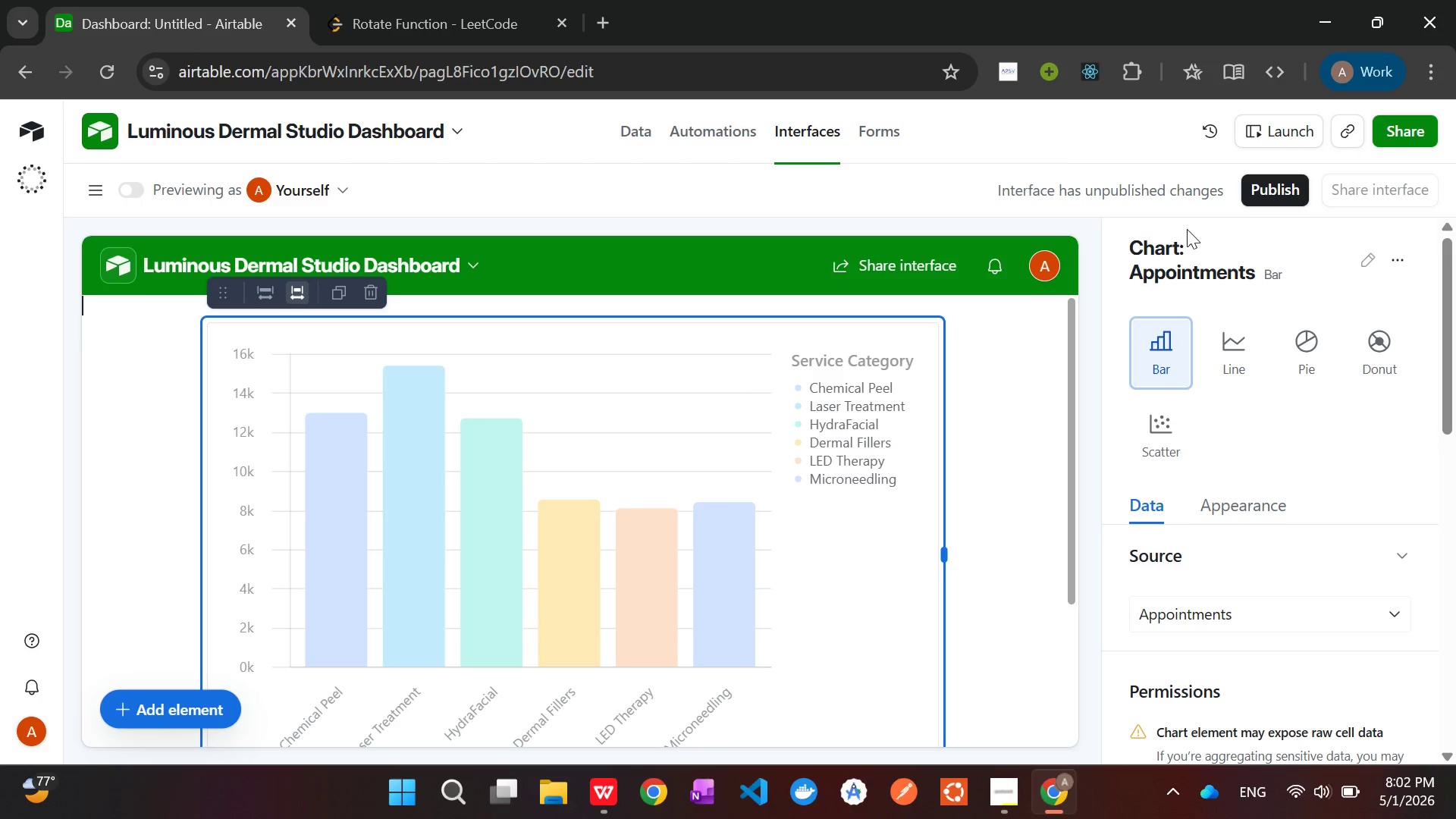 
left_click([1188, 265])
 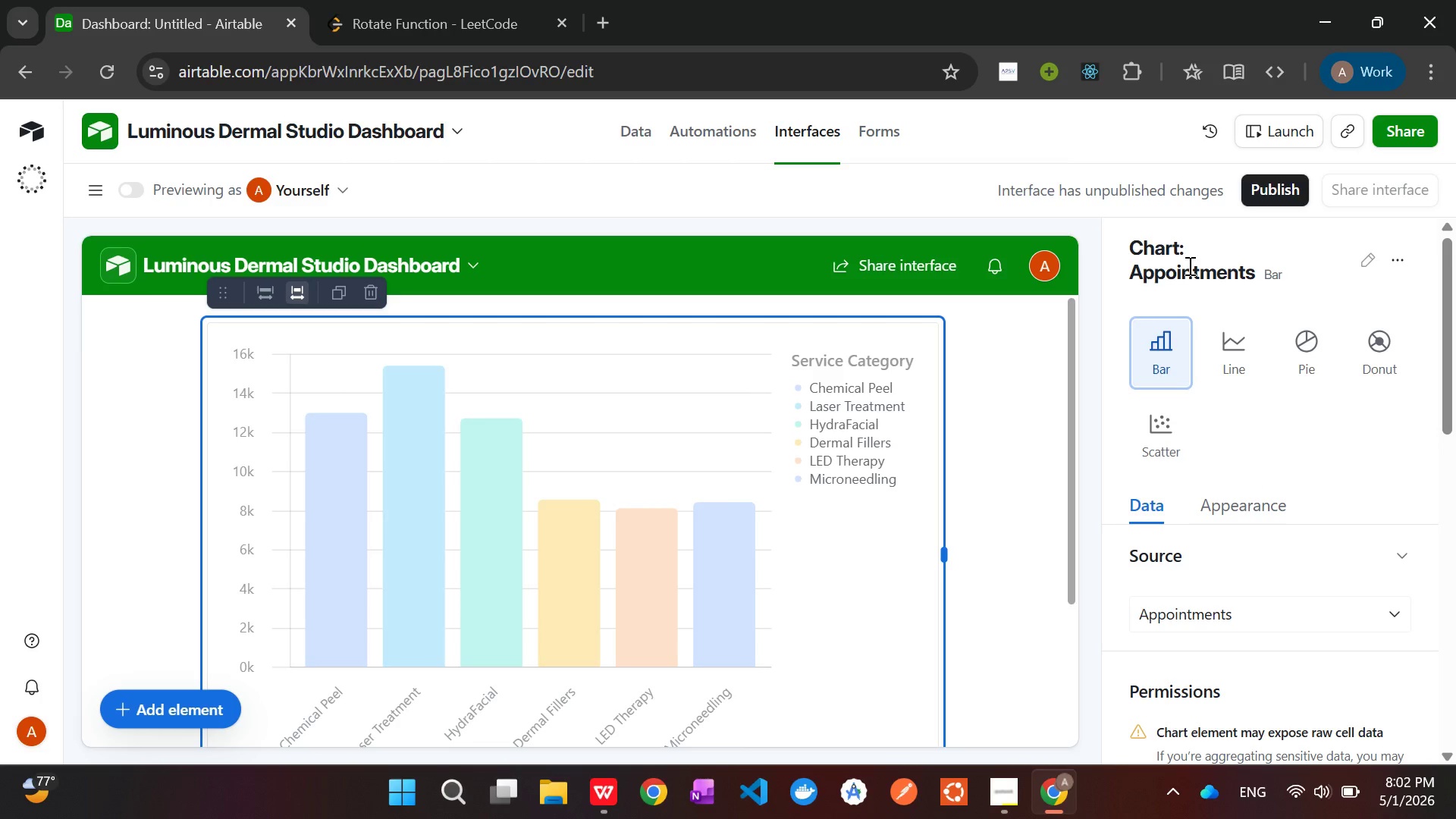 
double_click([1188, 265])
 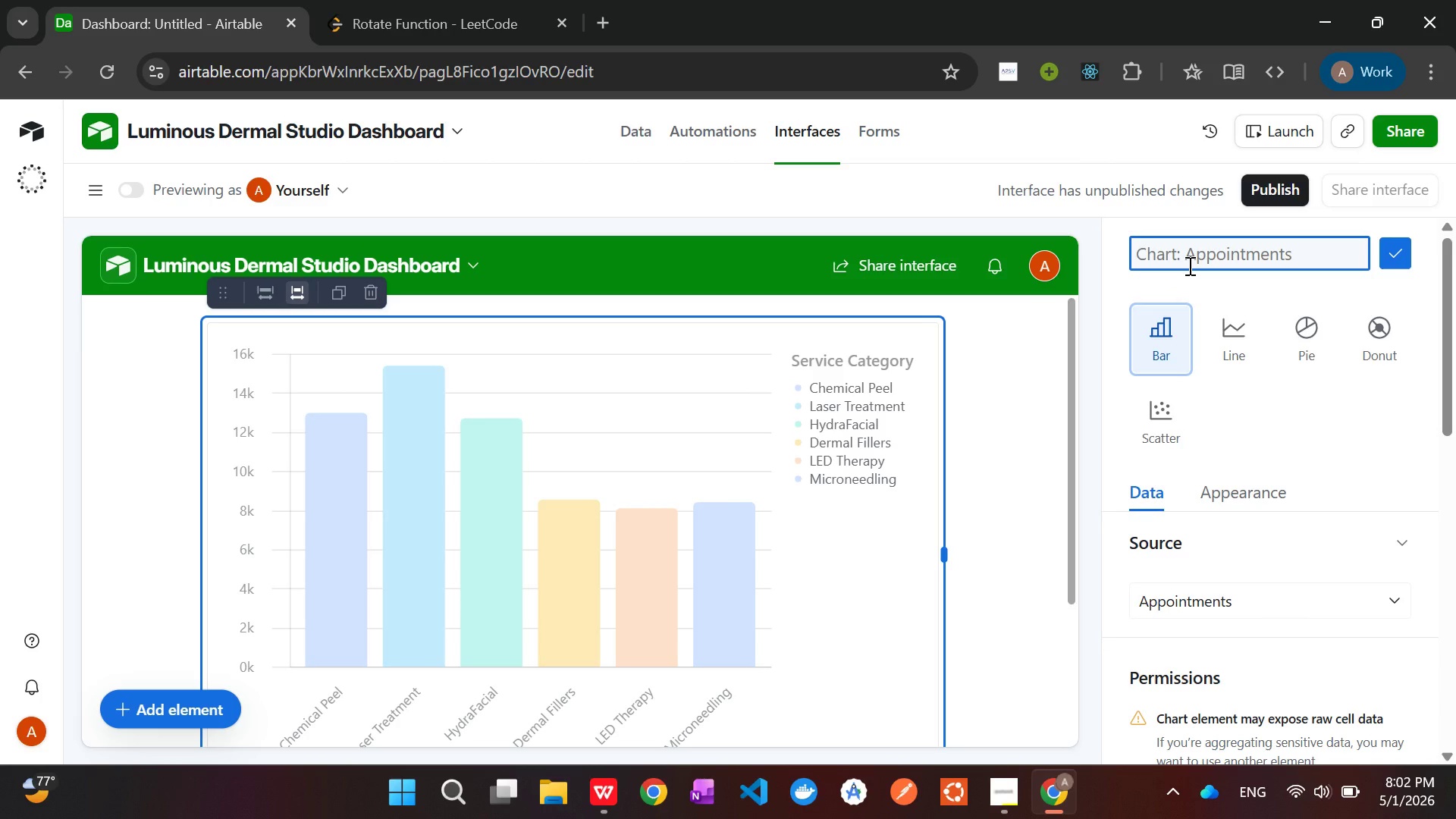 
type(Revenue By service Catagory)
 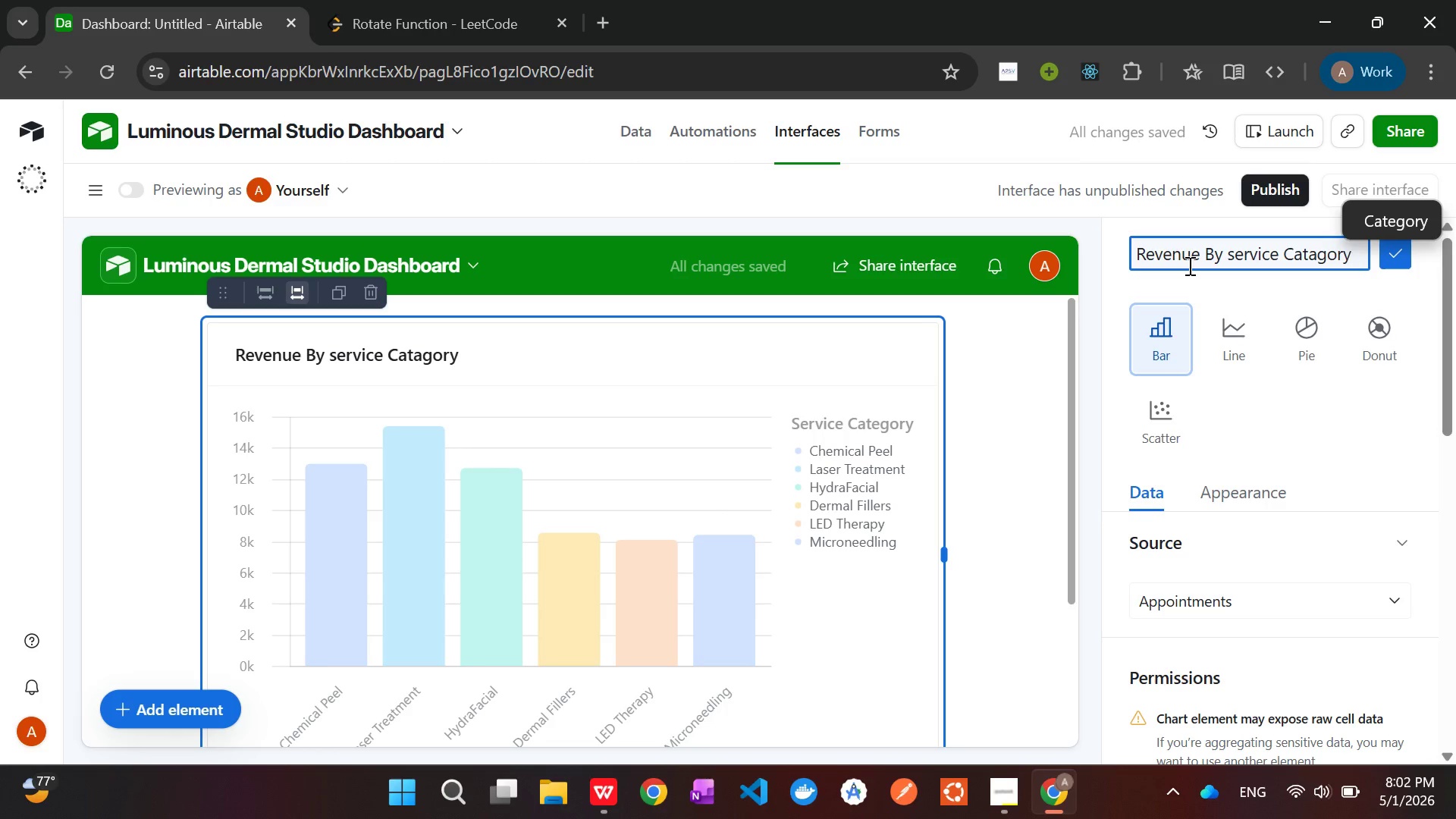 
key(Enter)
 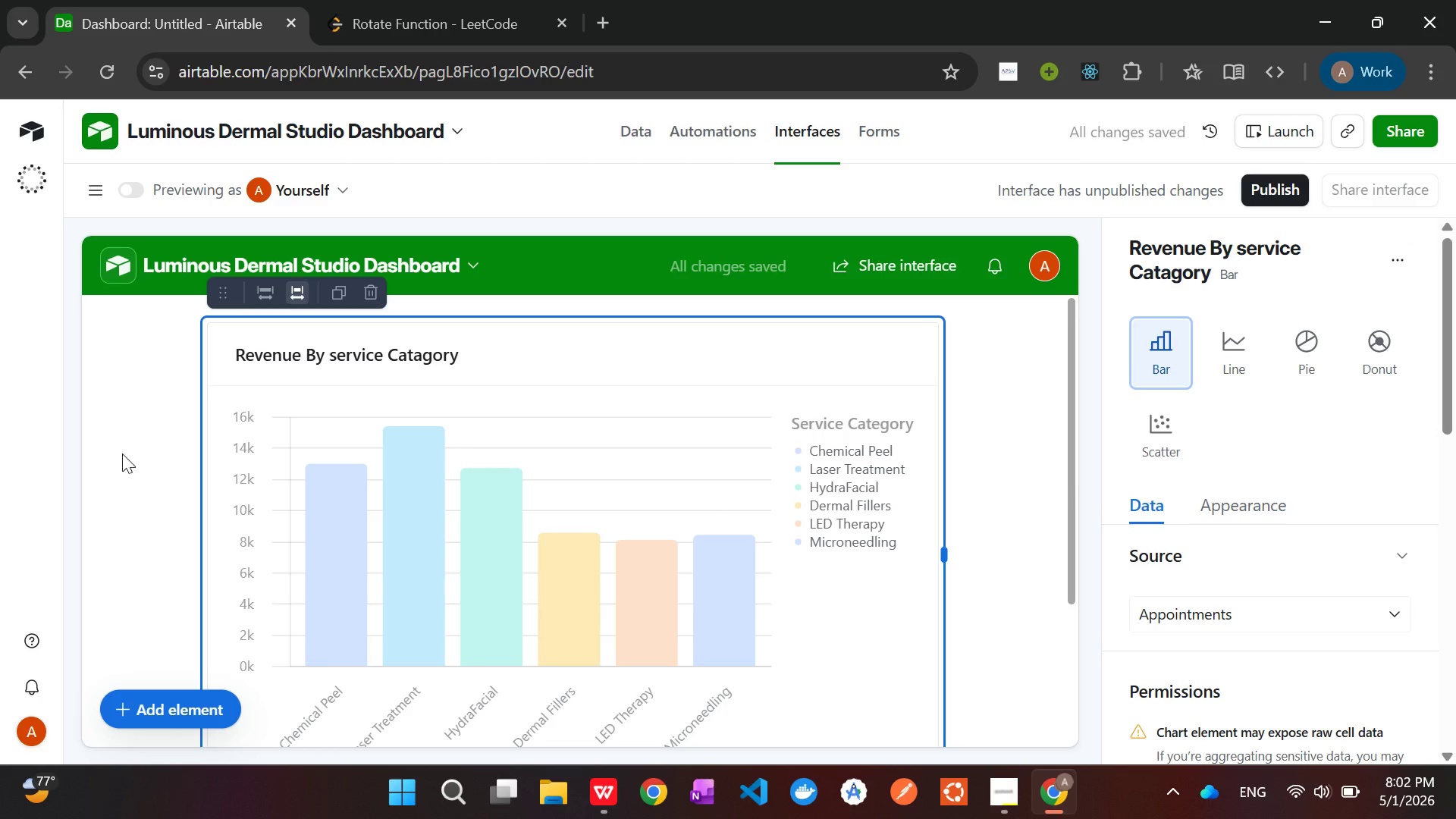 
left_click([123, 501])
 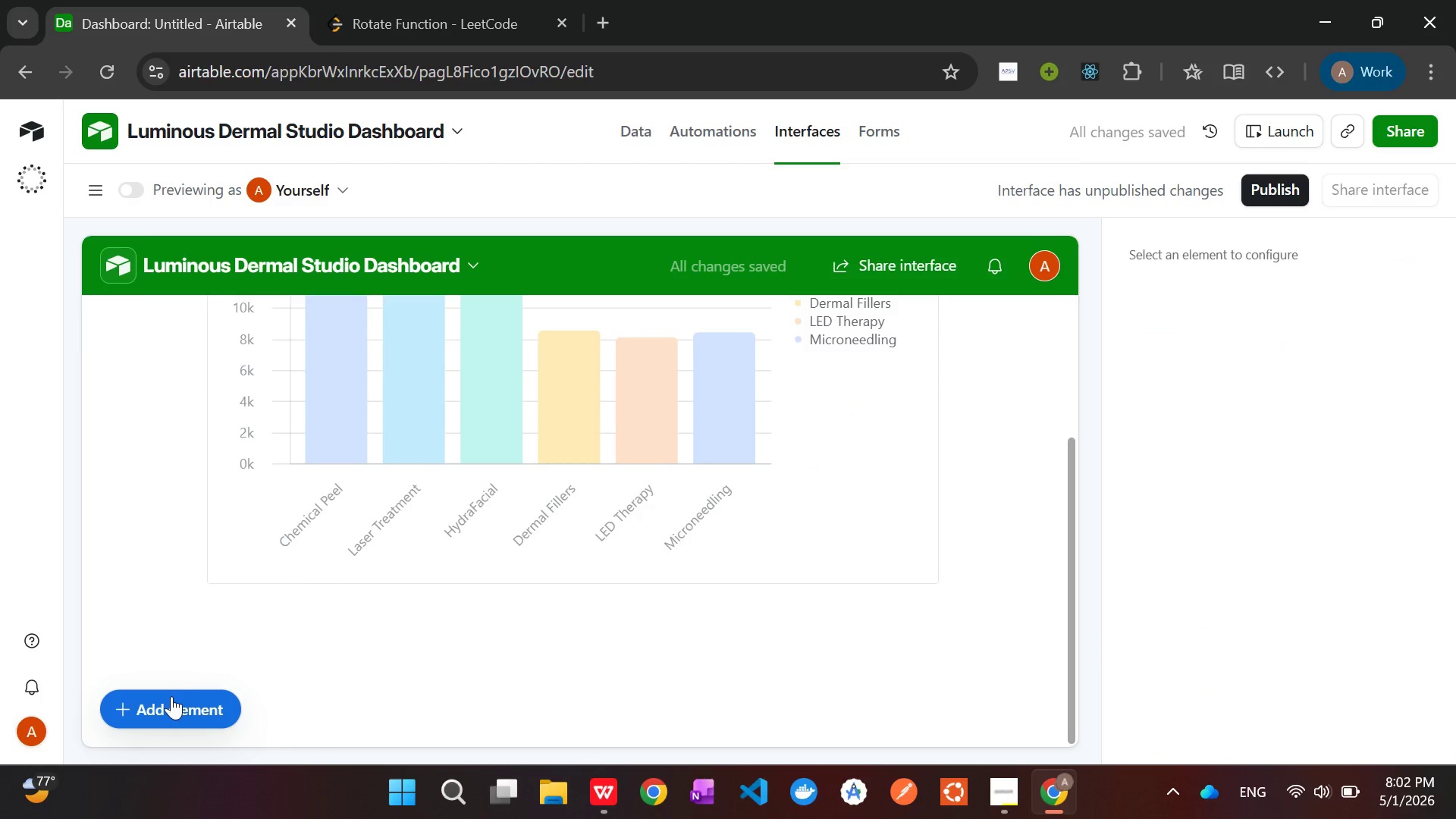 
left_click([170, 703])
 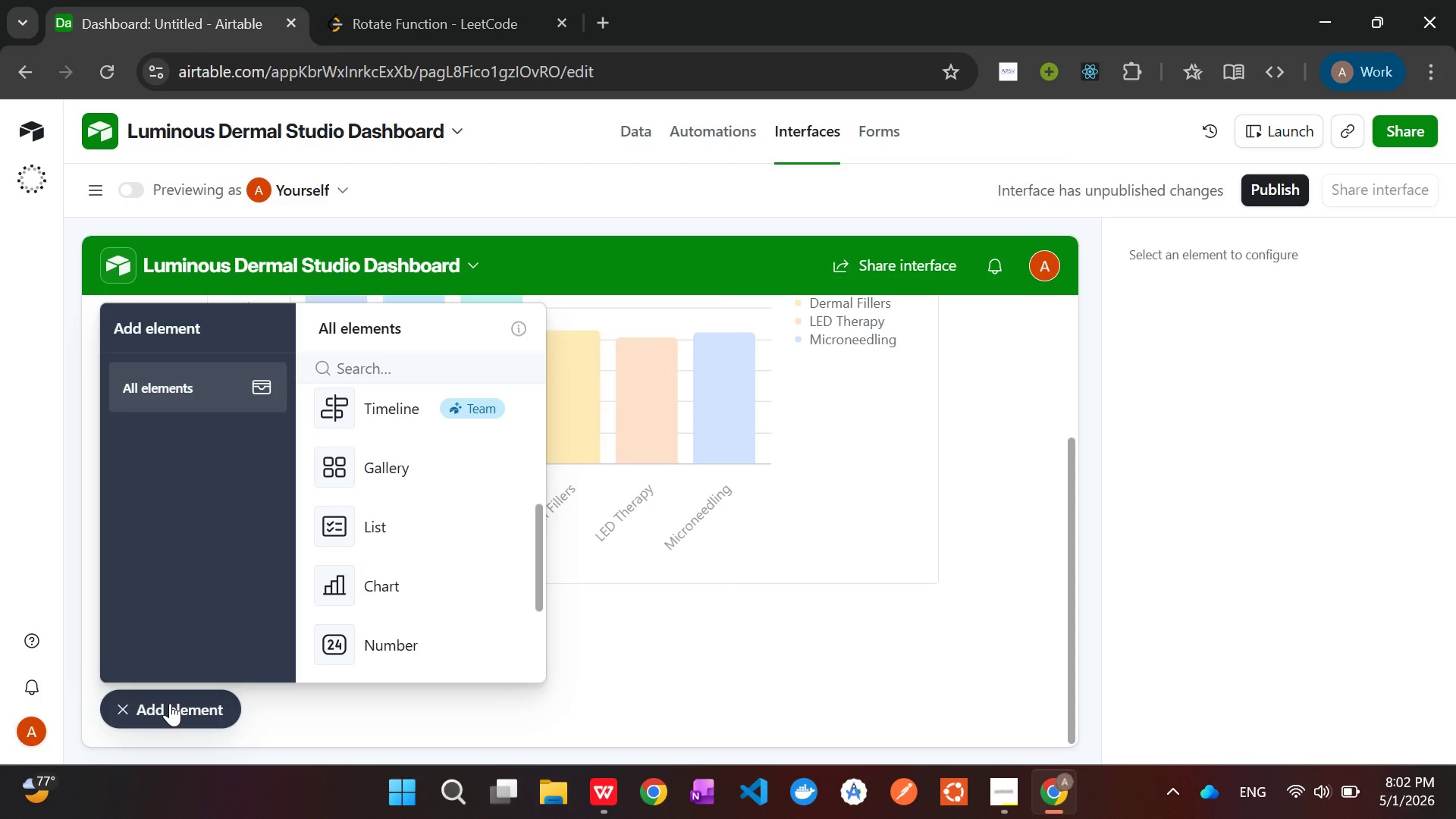 
wait(20.95)
 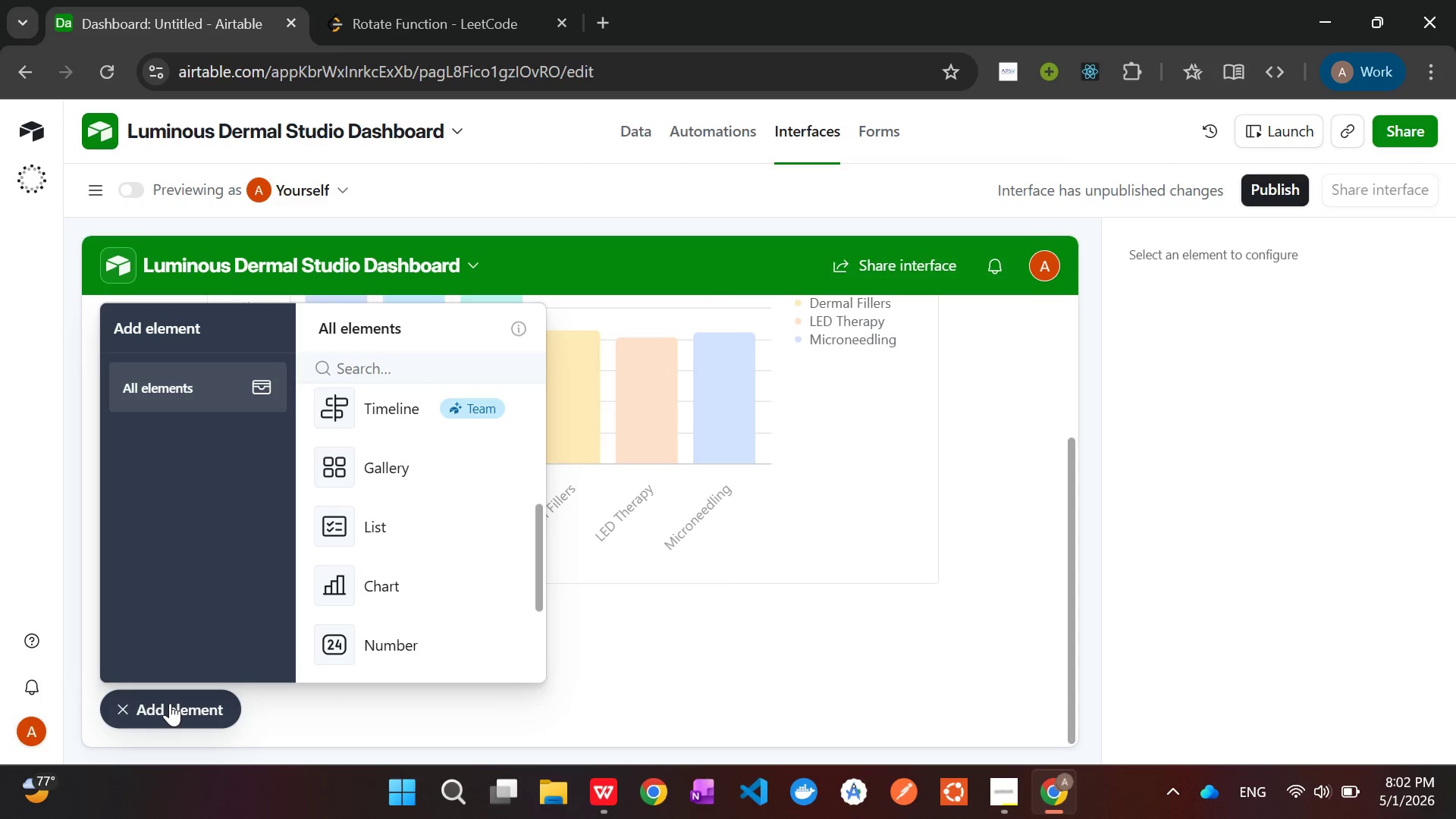 
left_click([397, 524])
 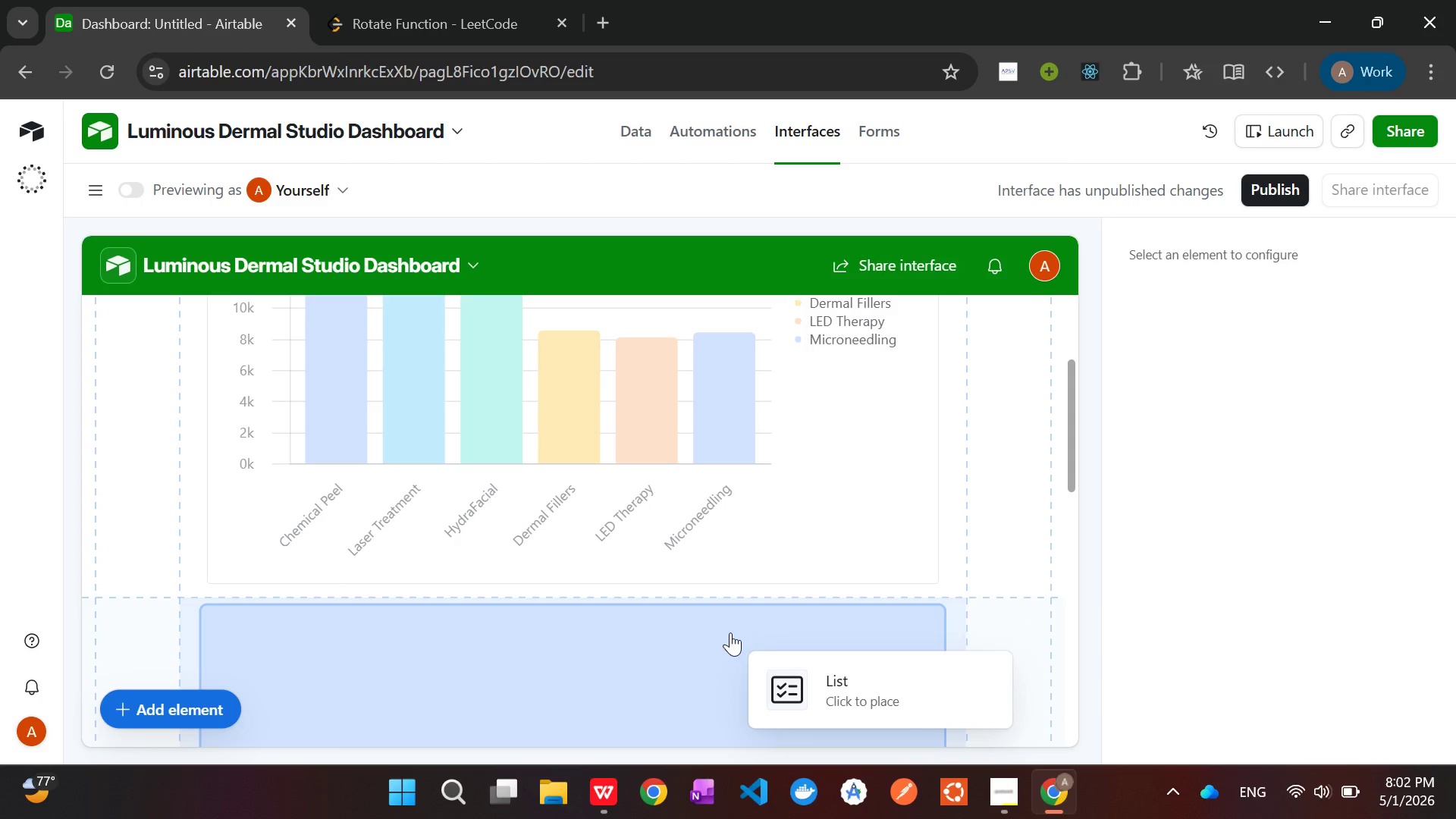 
wait(5.86)
 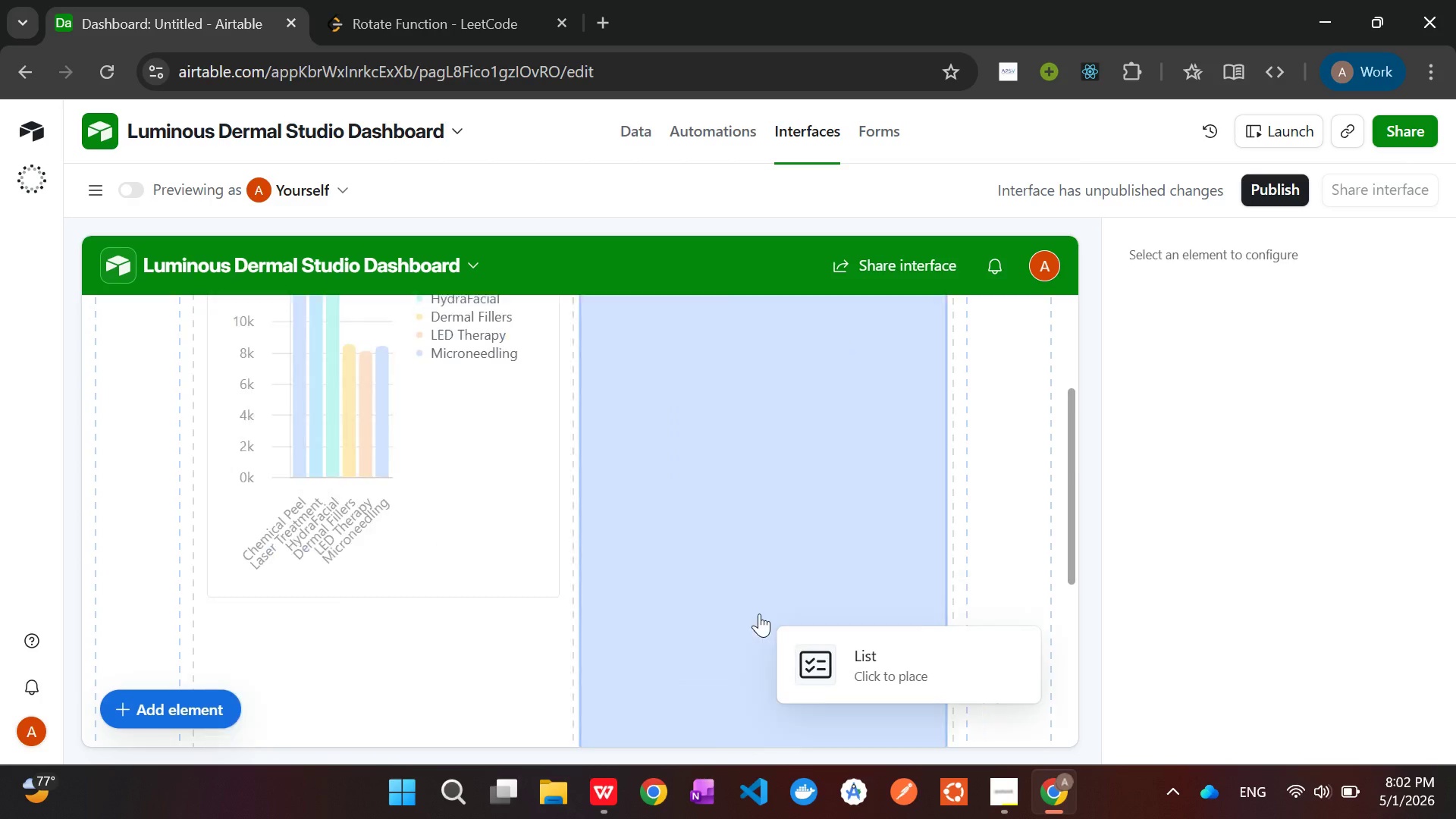 
left_click([730, 632])
 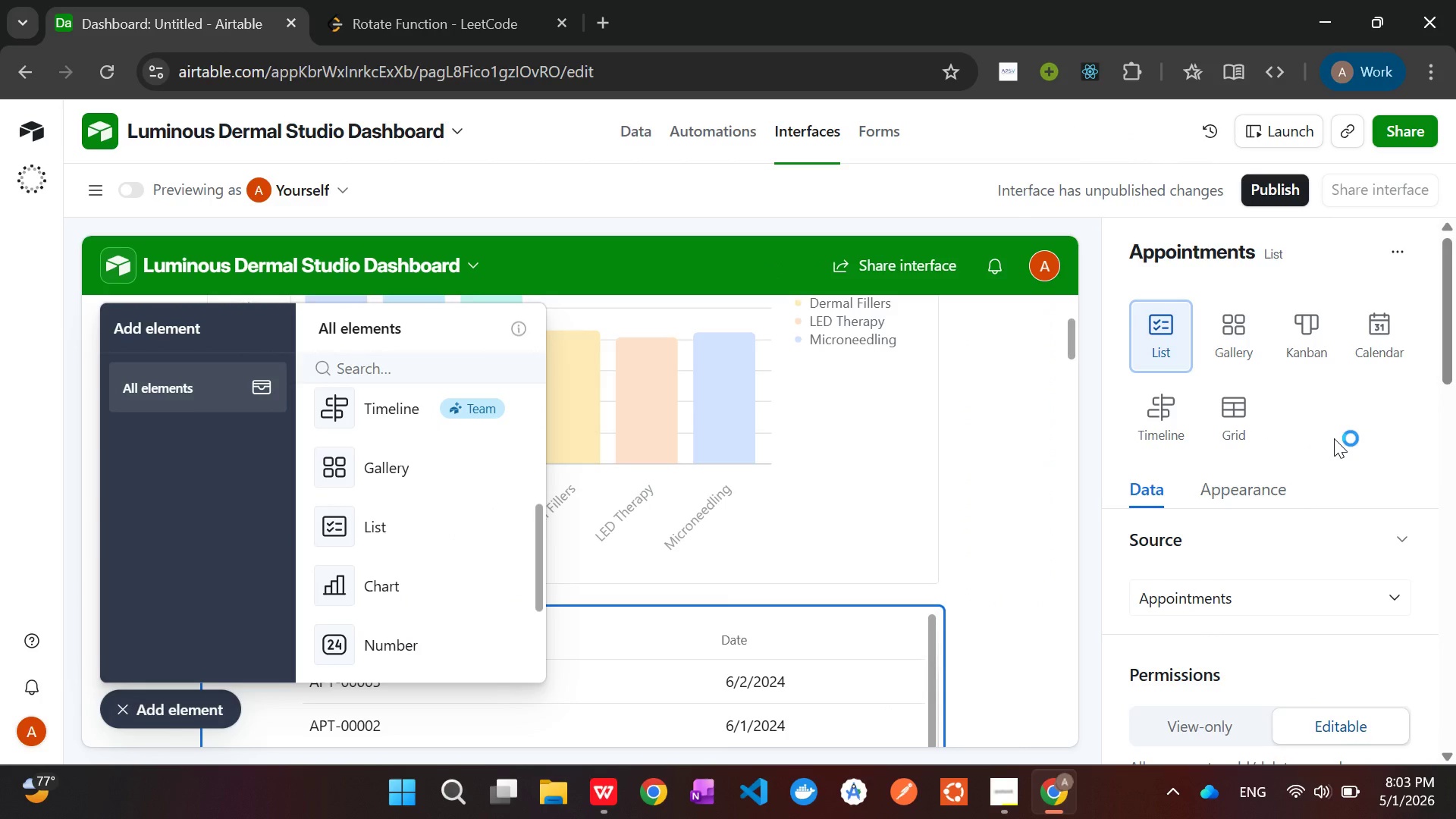 
wait(11.81)
 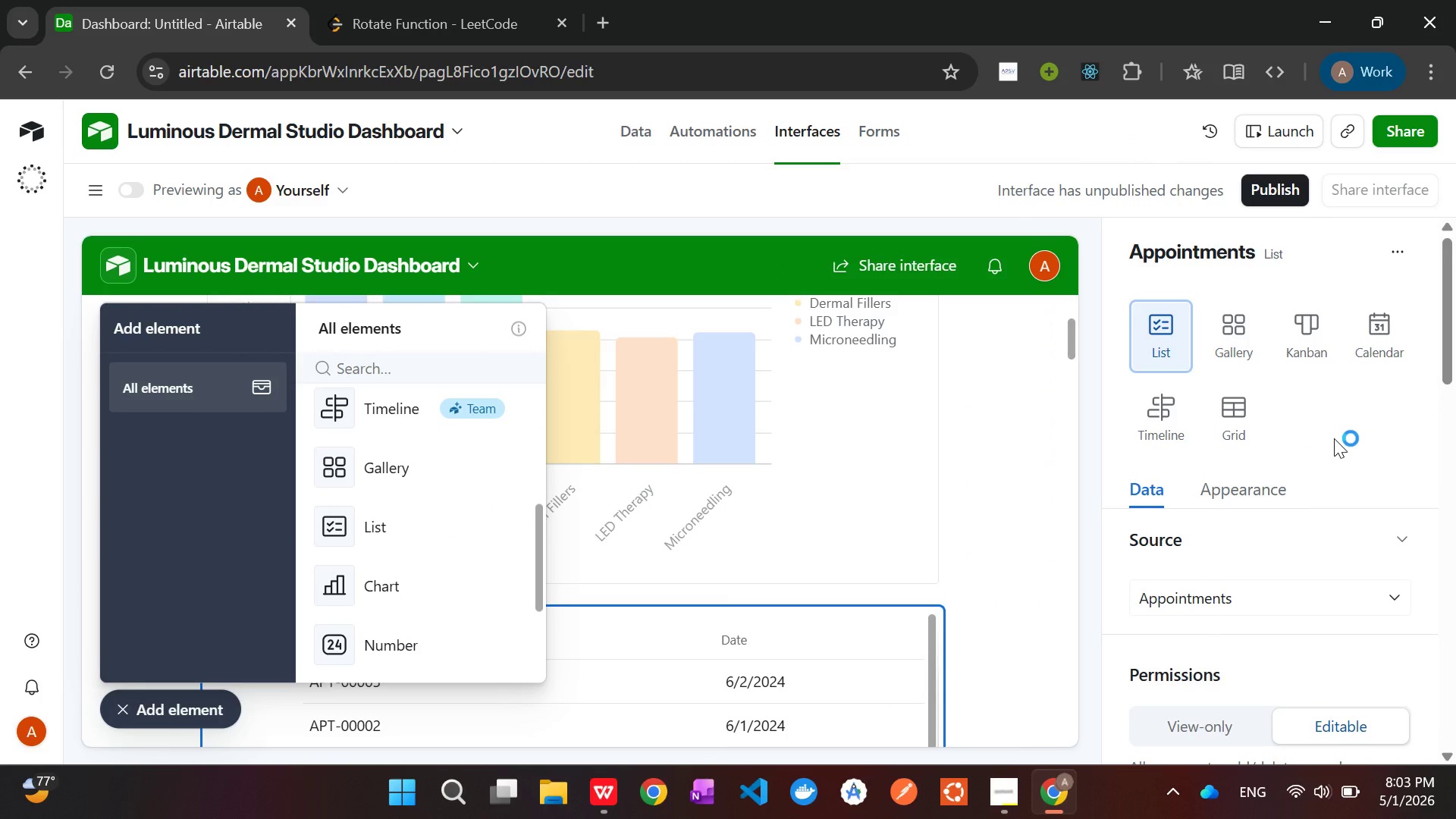 
left_click([1236, 324])
 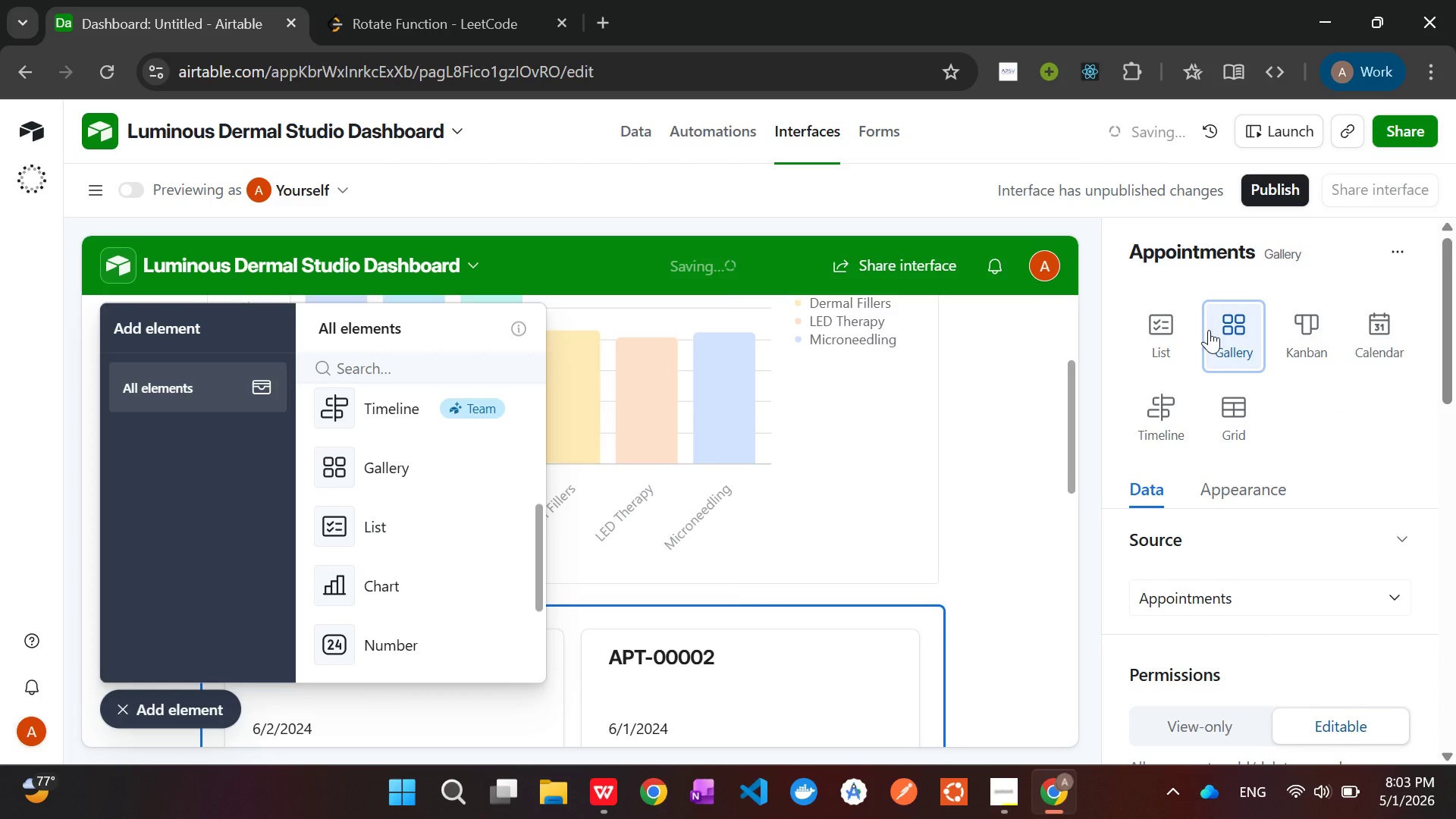 
left_click([1172, 326])
 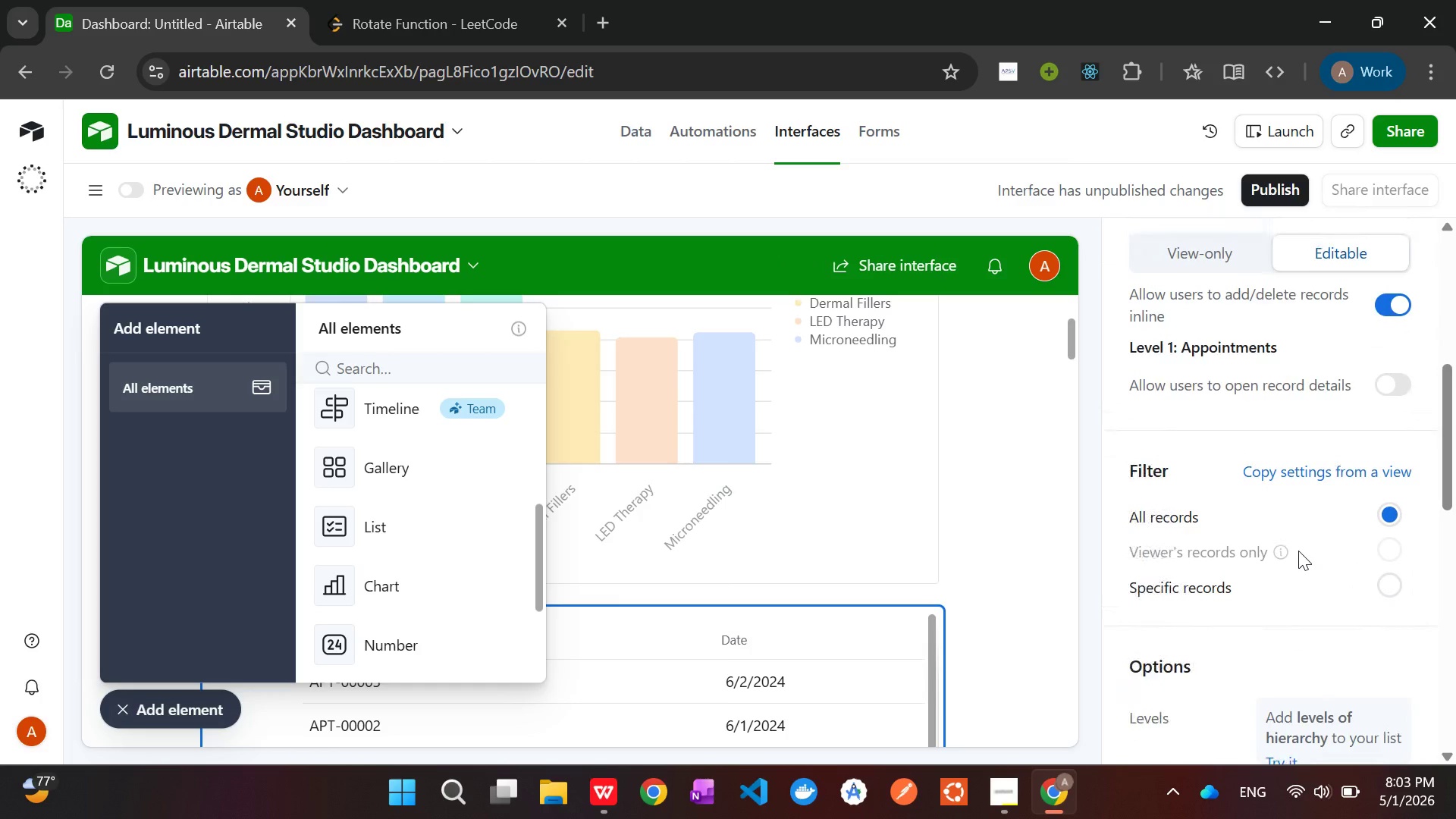 
wait(18.44)
 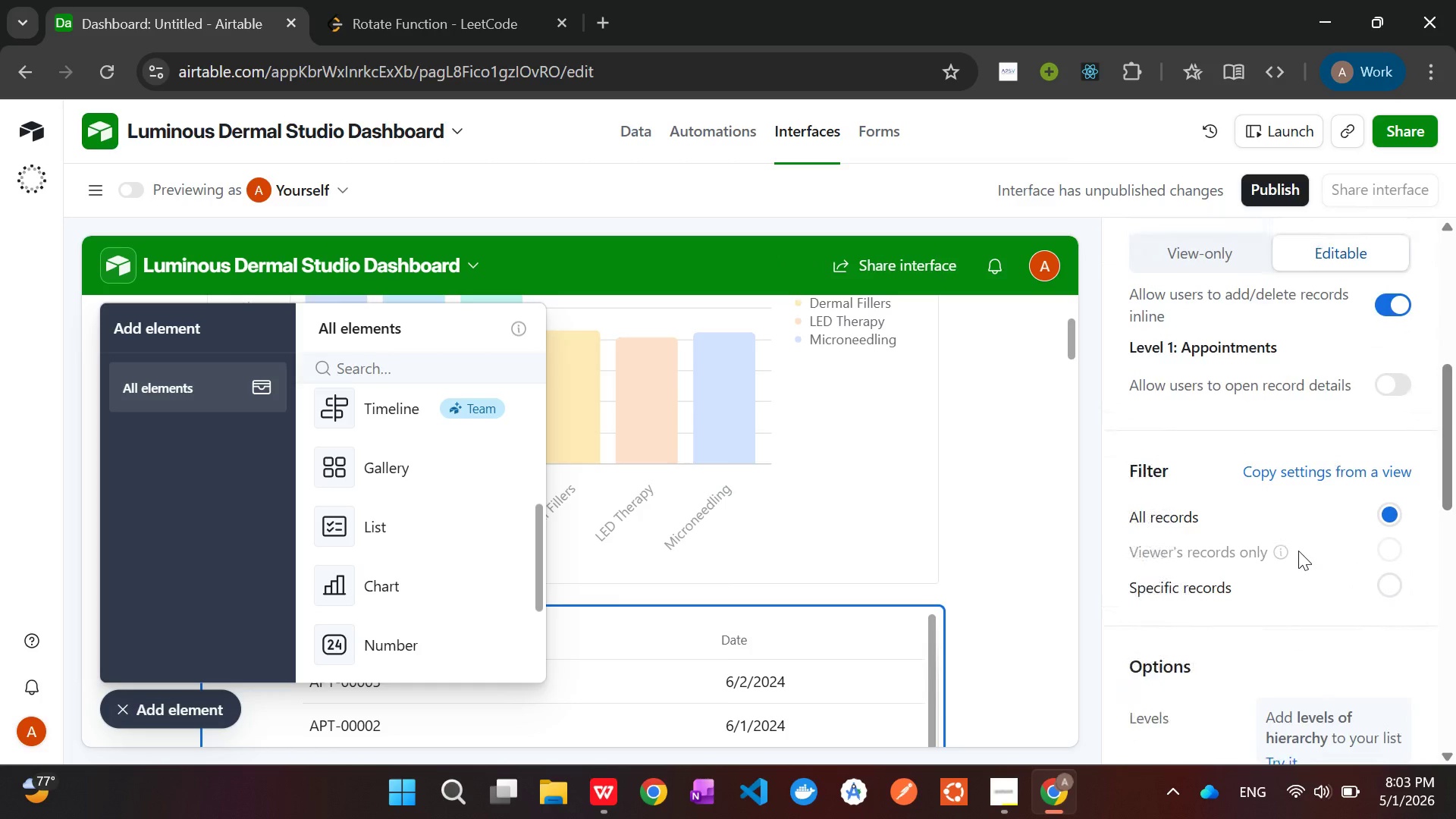 
left_click([1319, 482])
 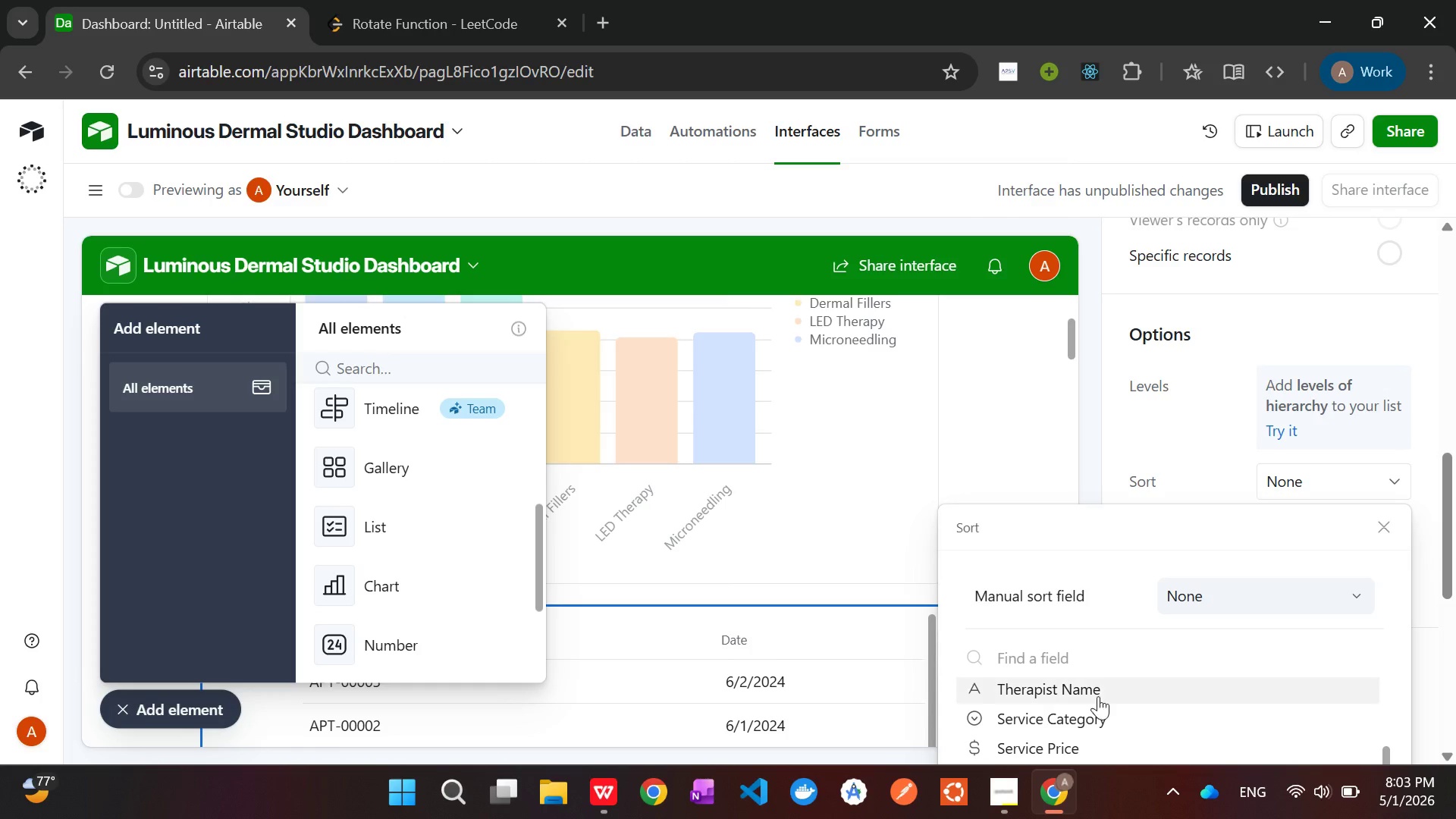 
wait(14.28)
 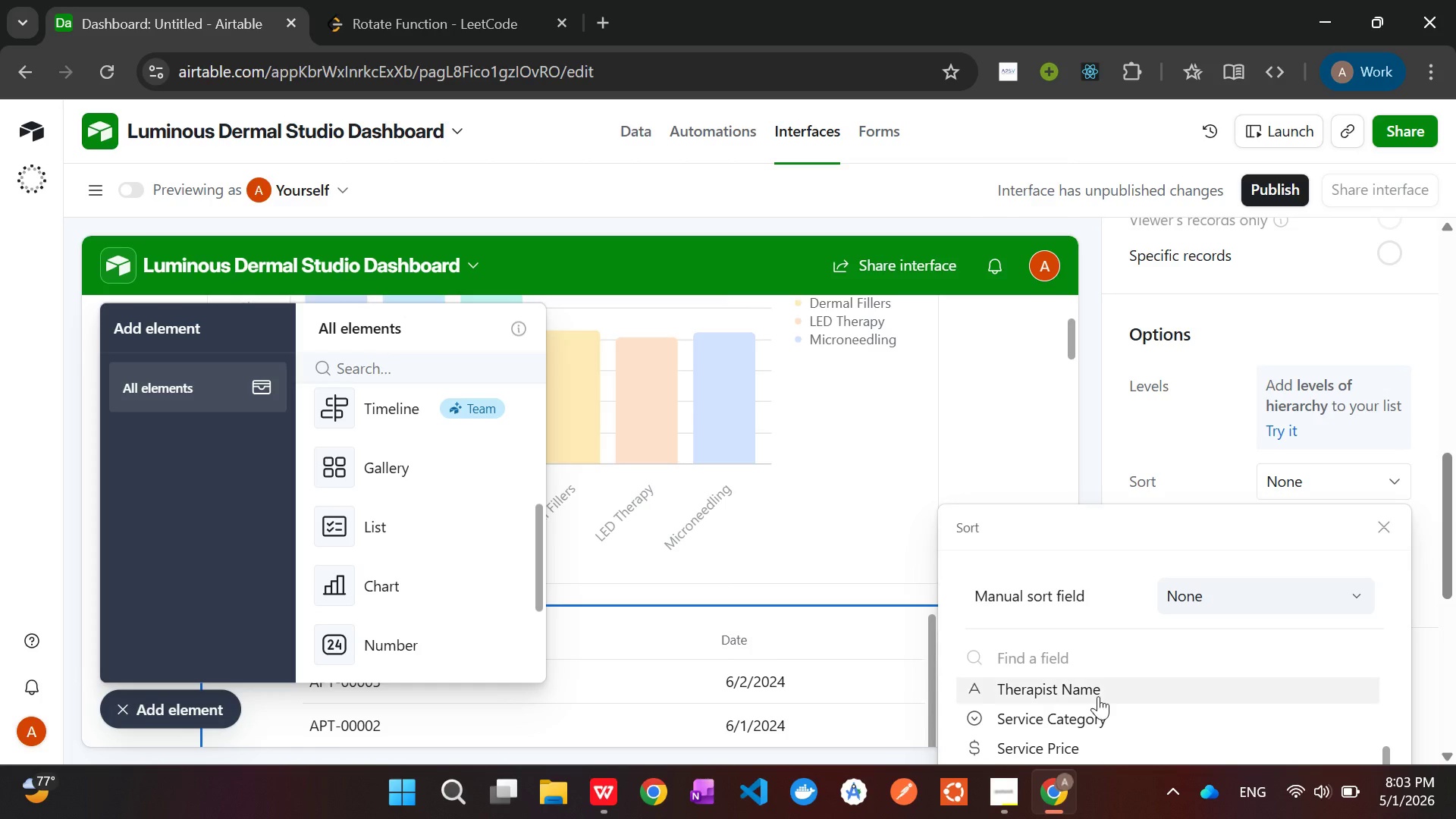 
left_click([1080, 689])
 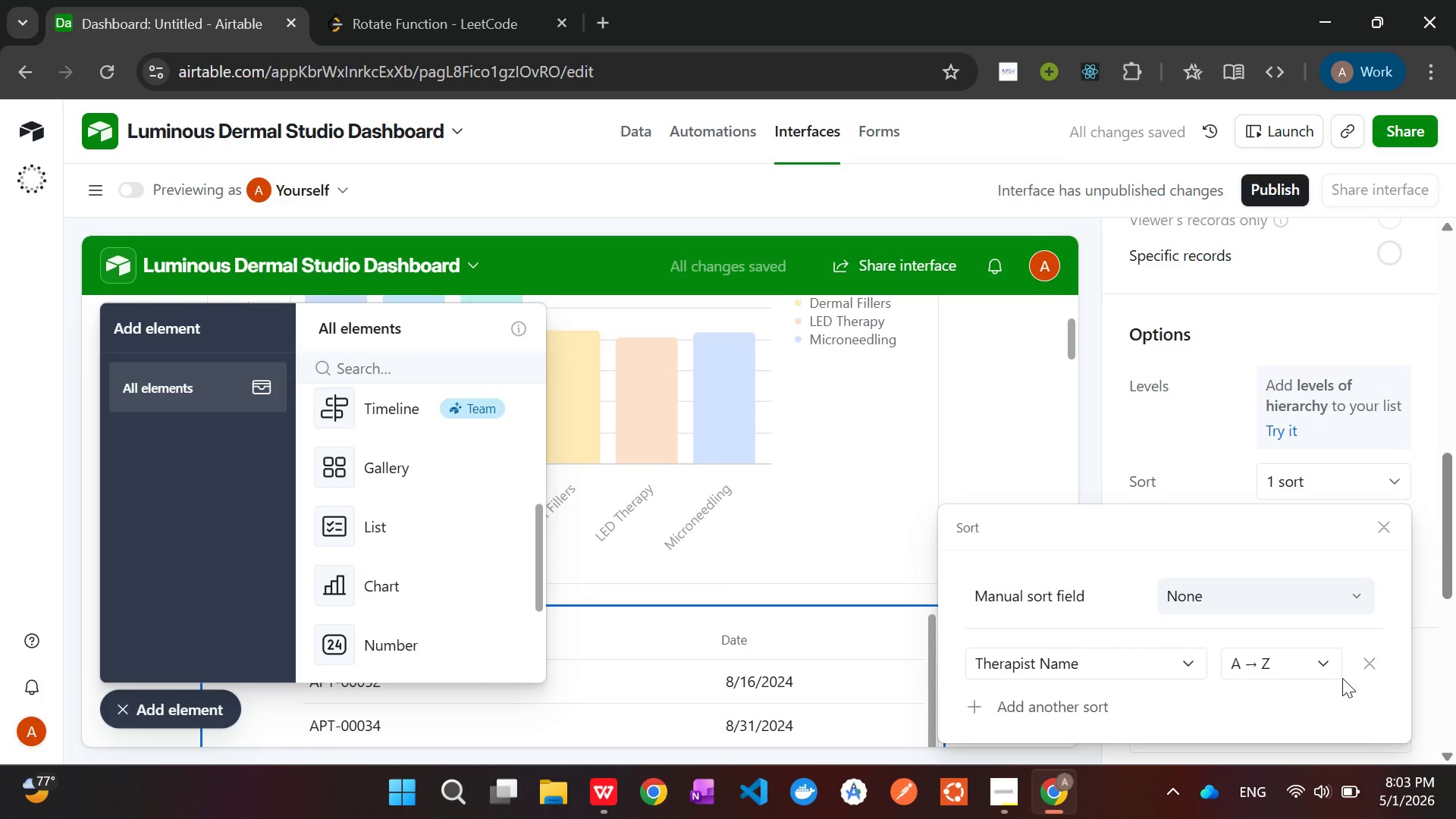 
wait(6.75)
 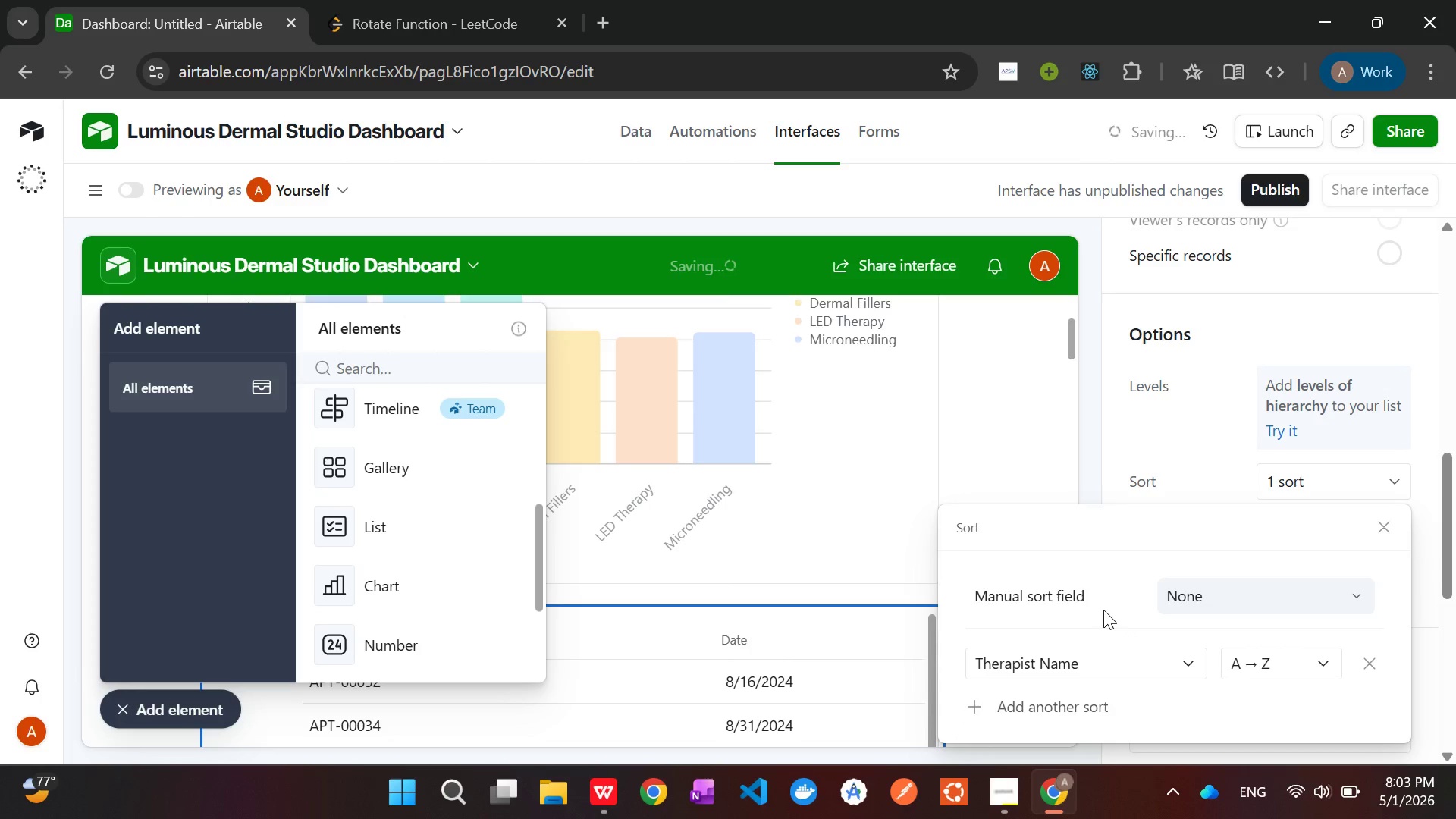 
left_click([1315, 661])
 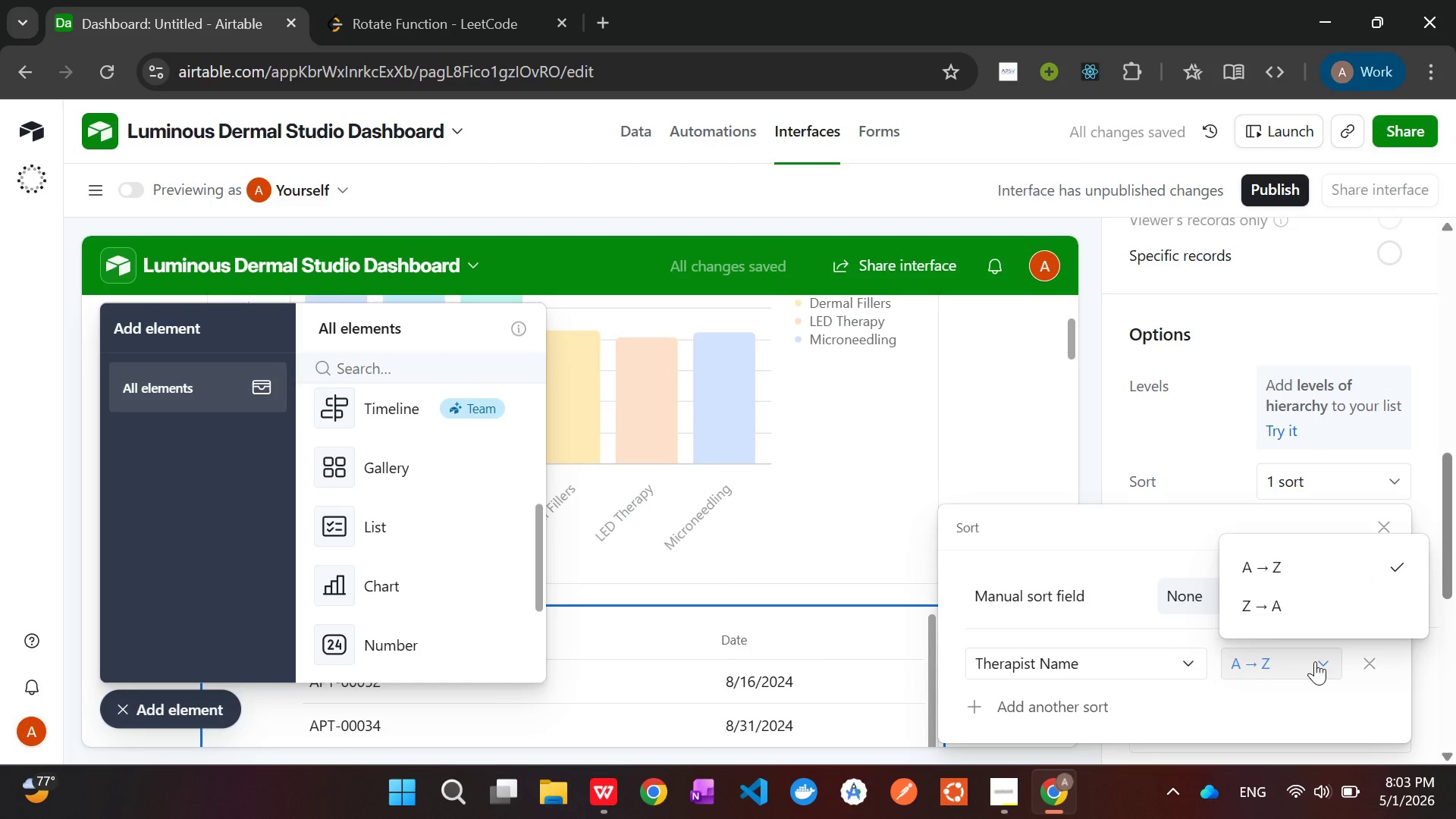 
left_click([1315, 661])
 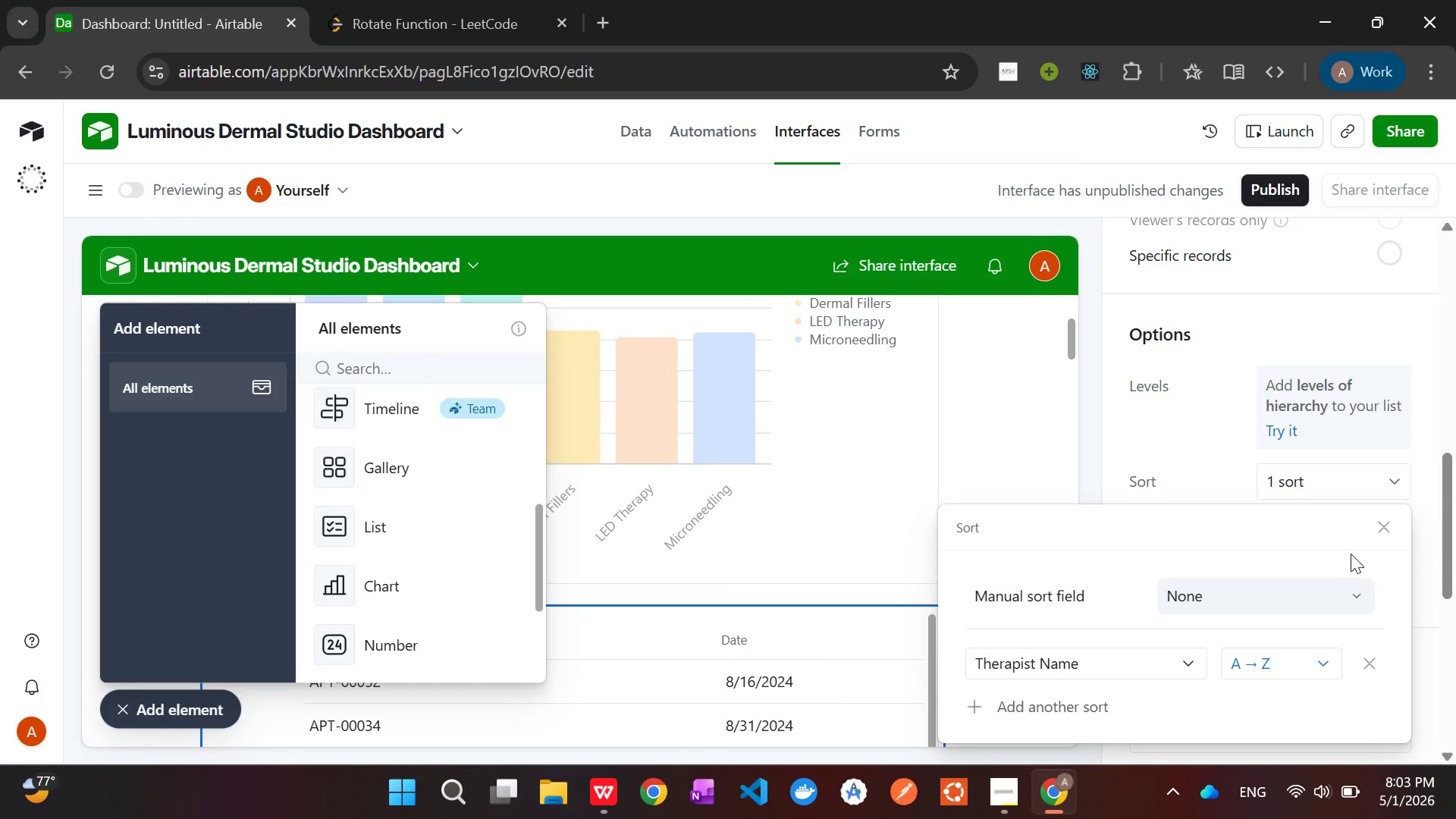 
left_click([1269, 596])
 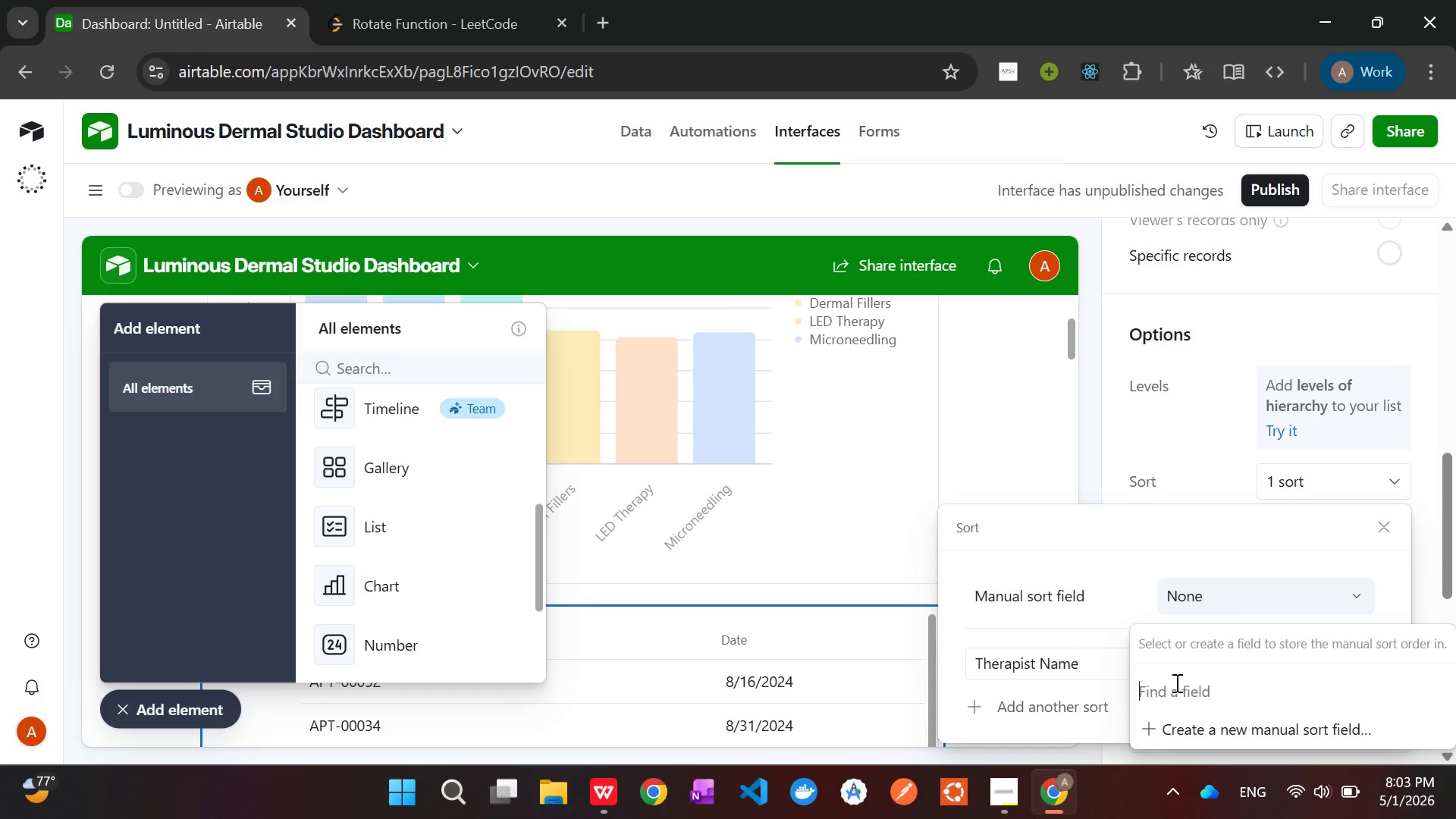 
left_click([1152, 535])
 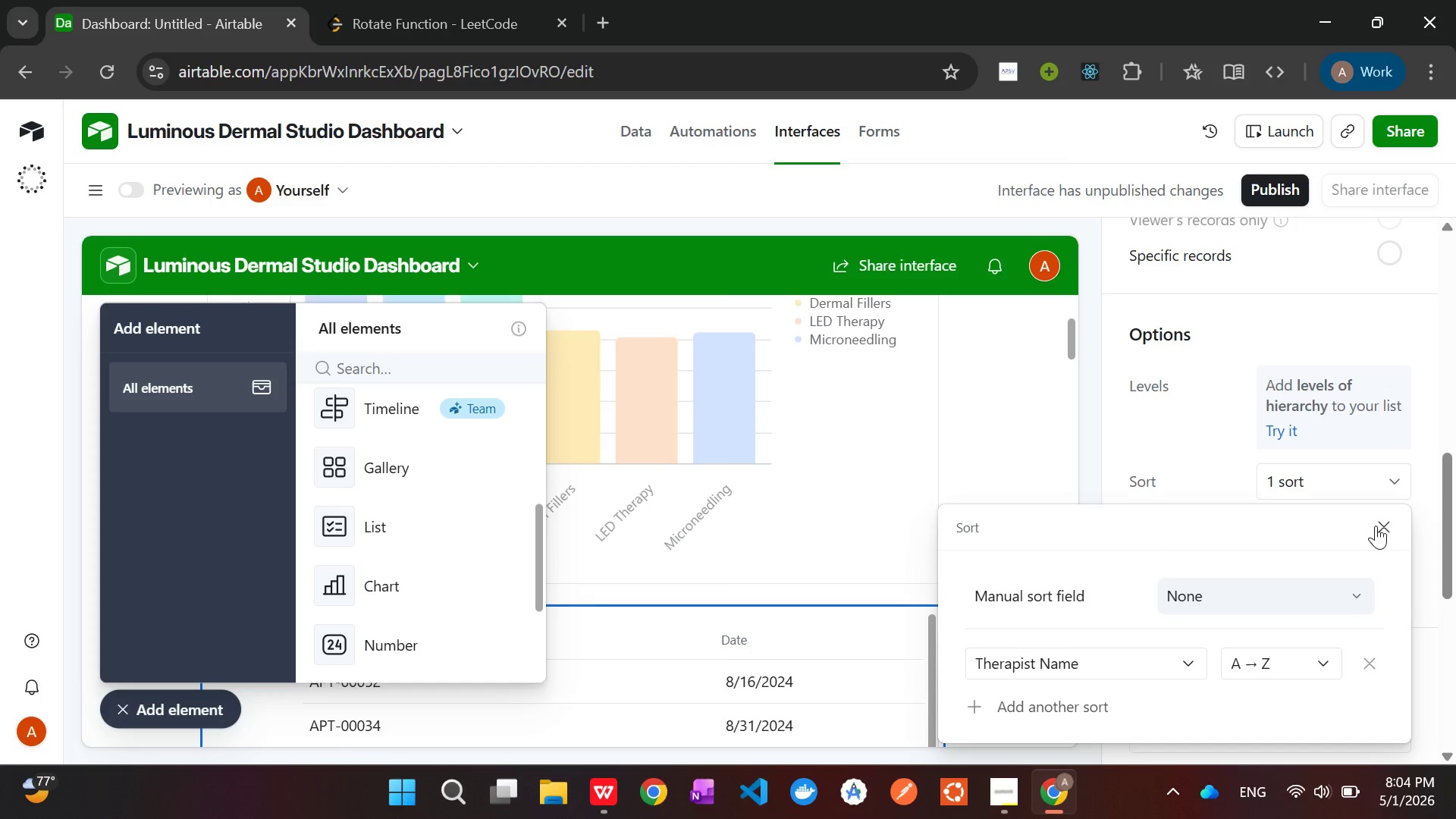 
left_click([1376, 526])
 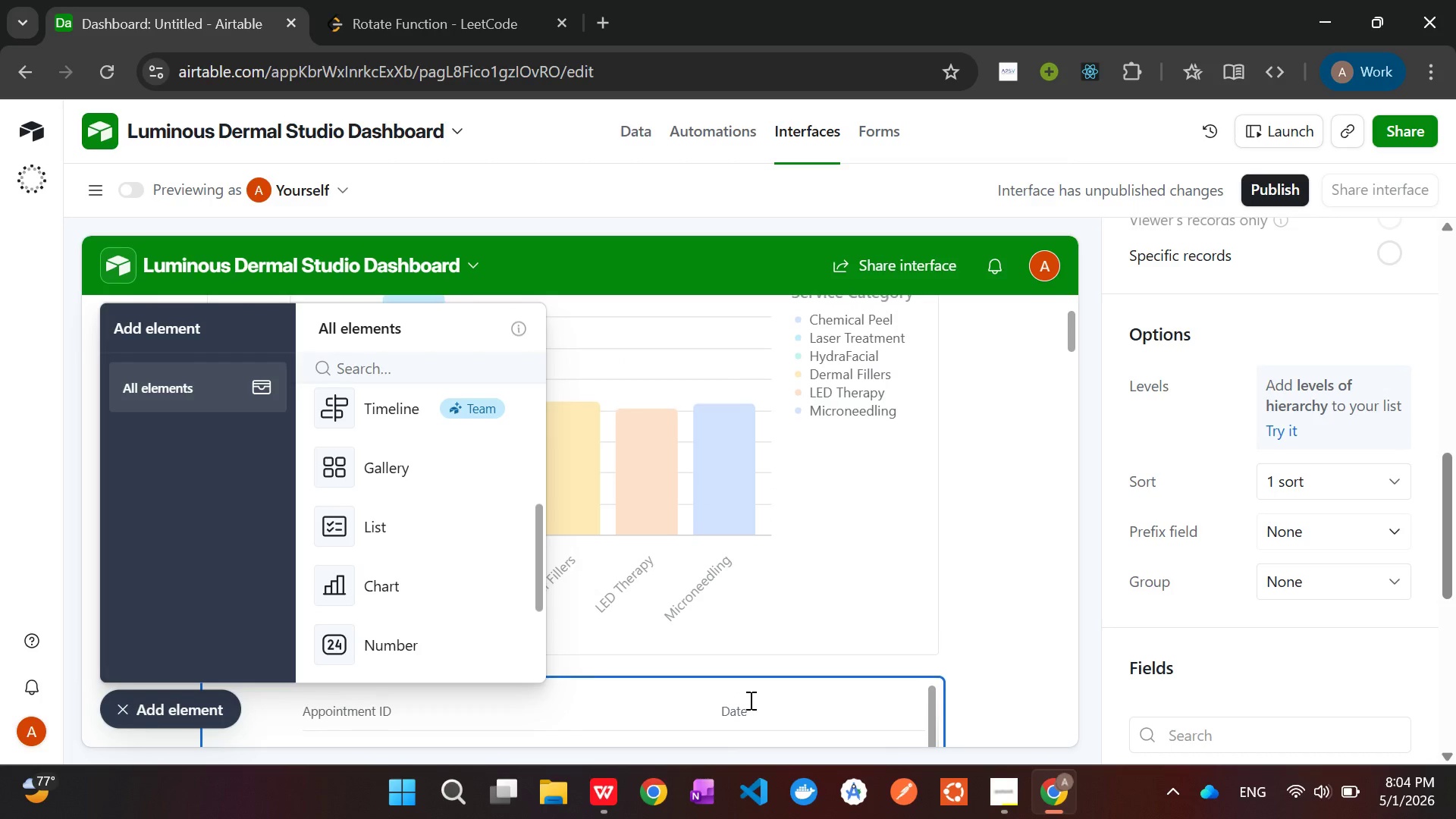 
wait(14.05)
 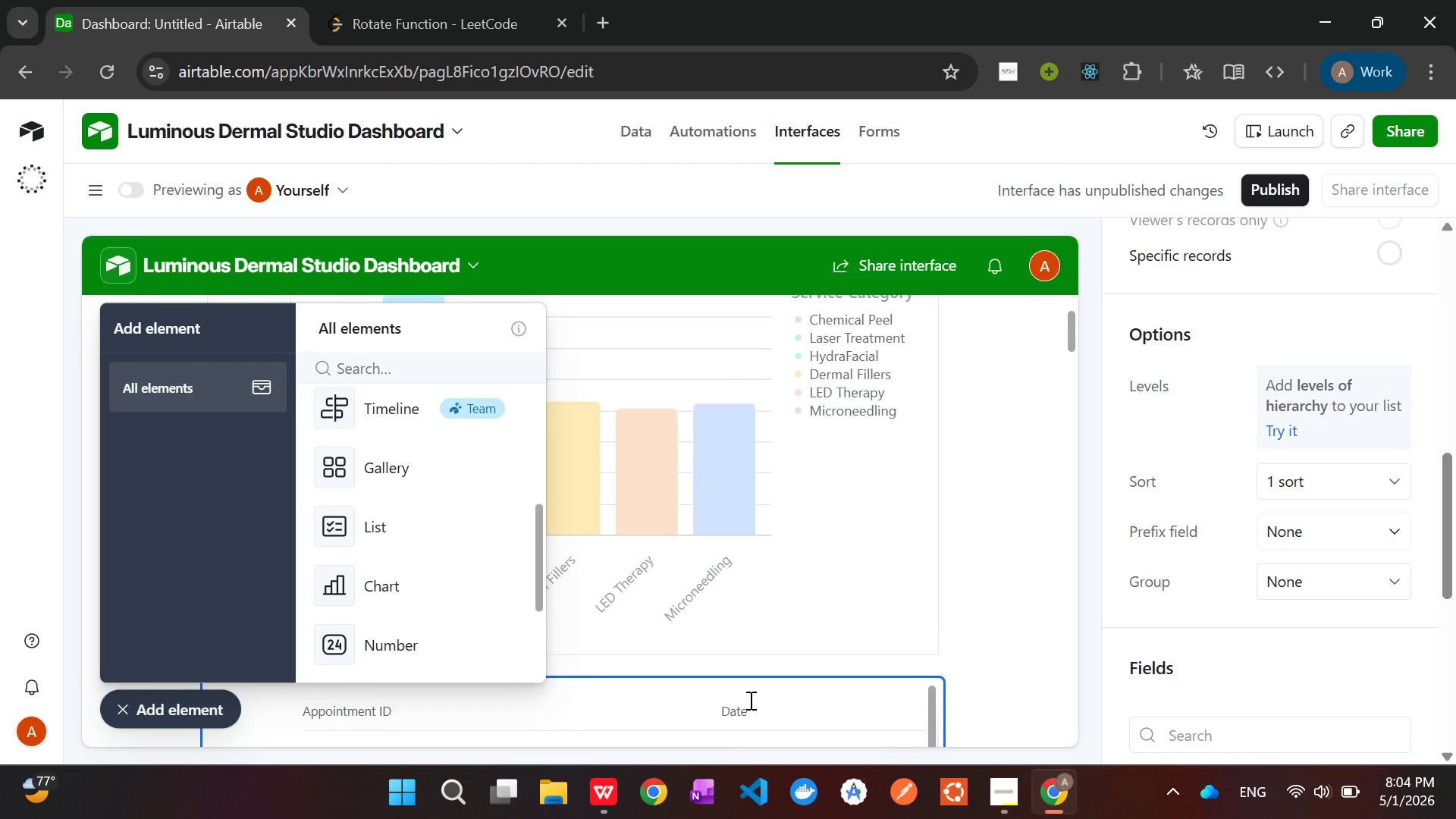 
left_click([140, 704])
 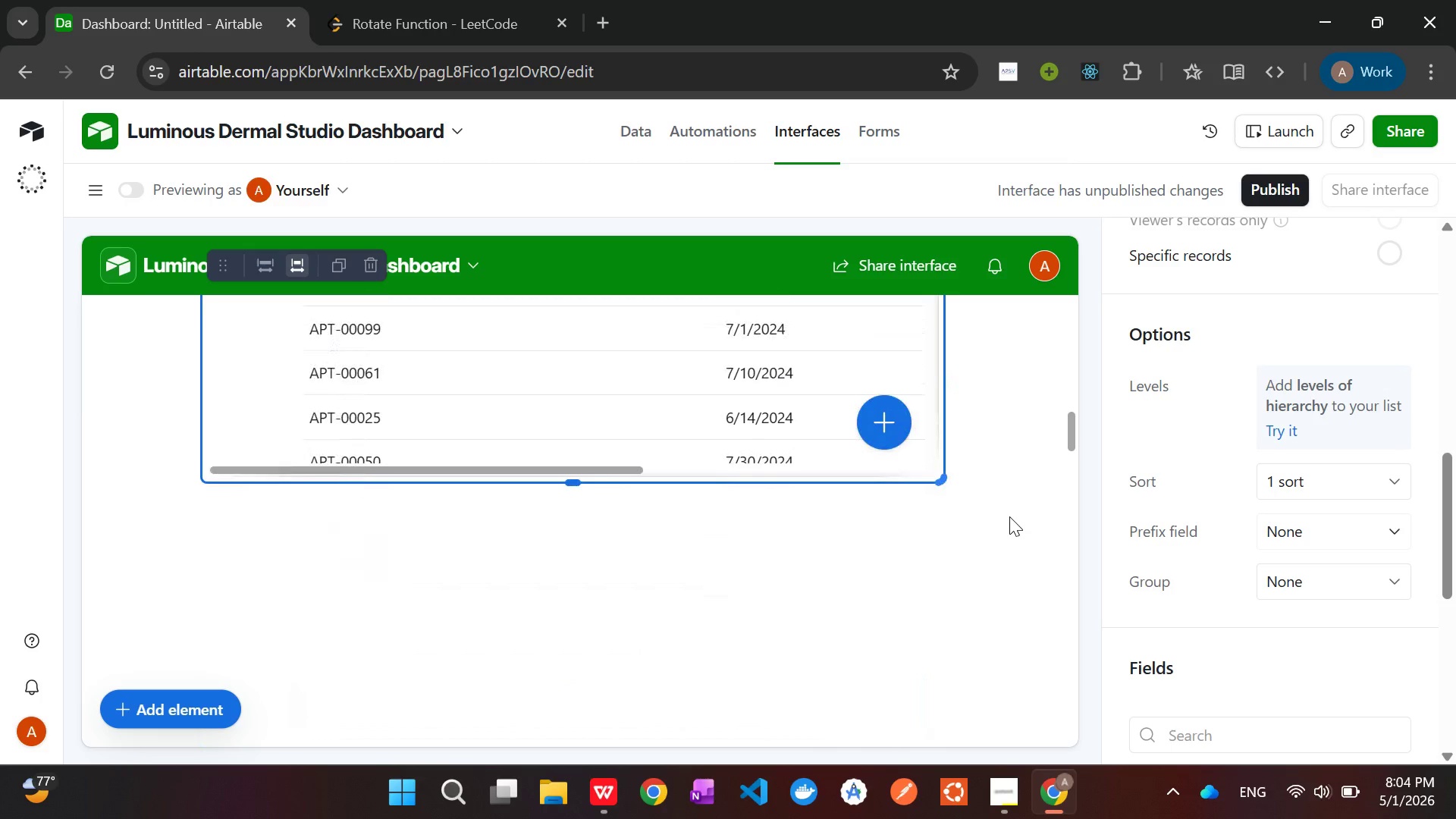 
wait(7.43)
 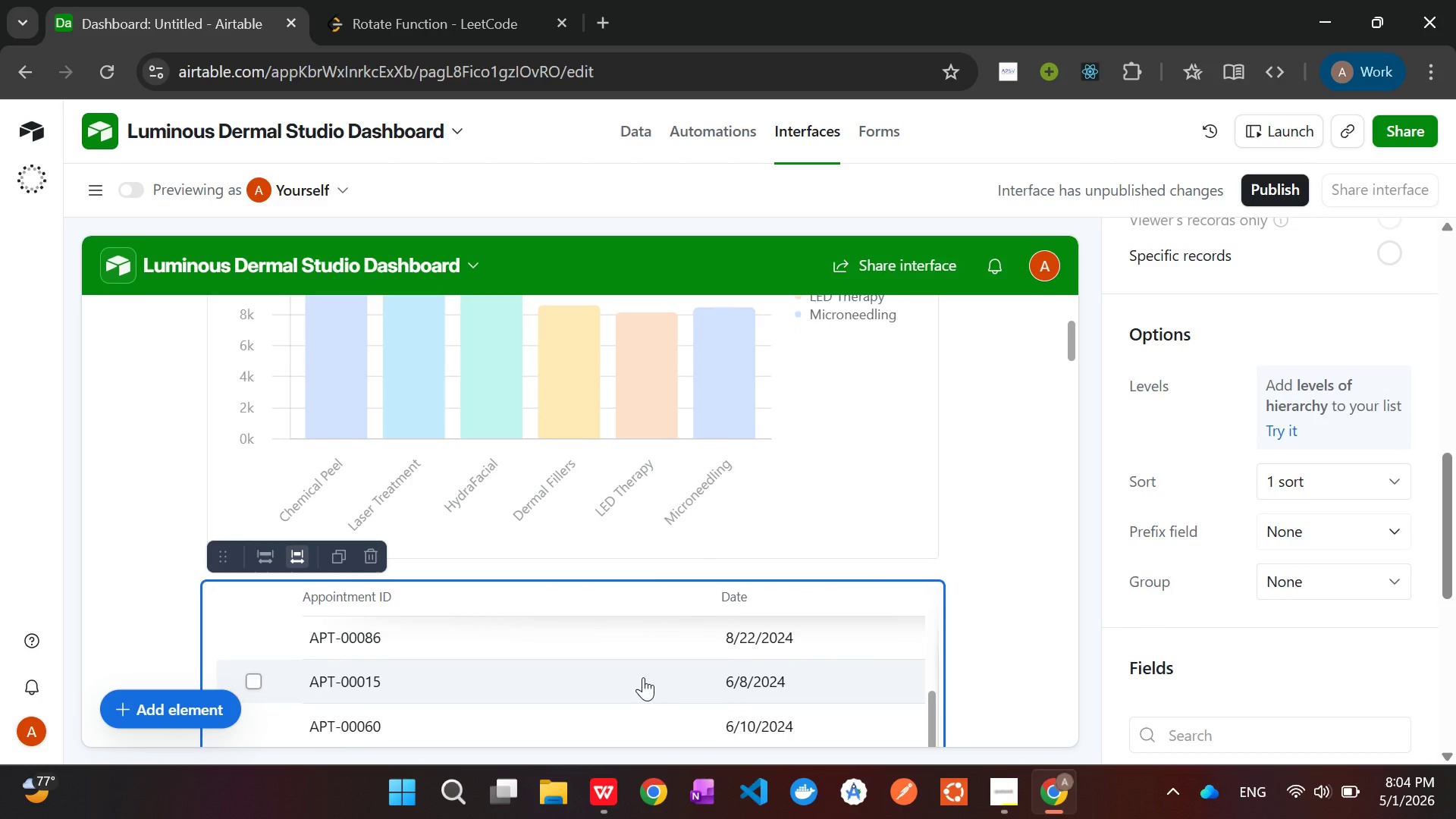 
mouse_move([701, 515])
 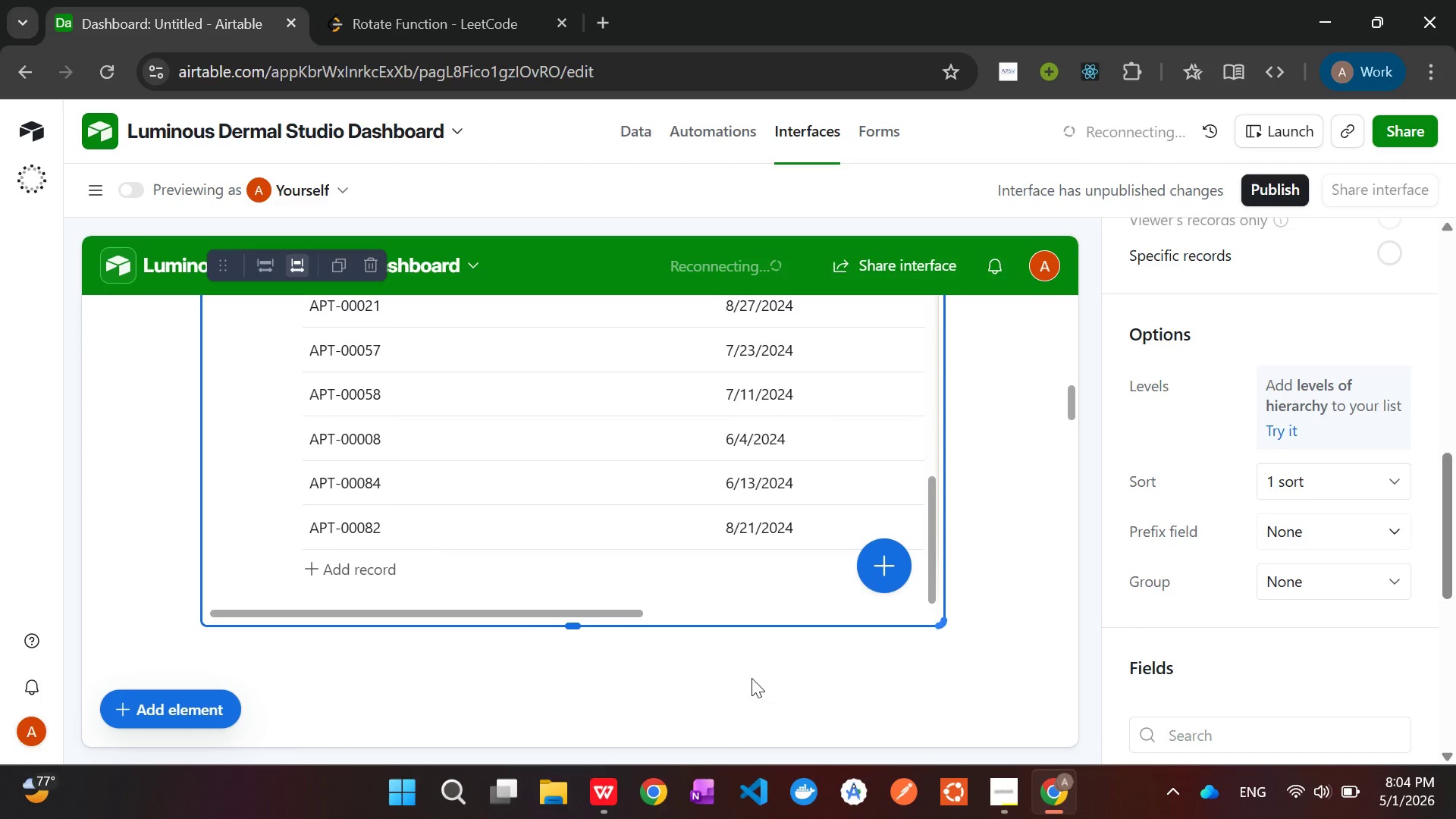 
wait(12.84)
 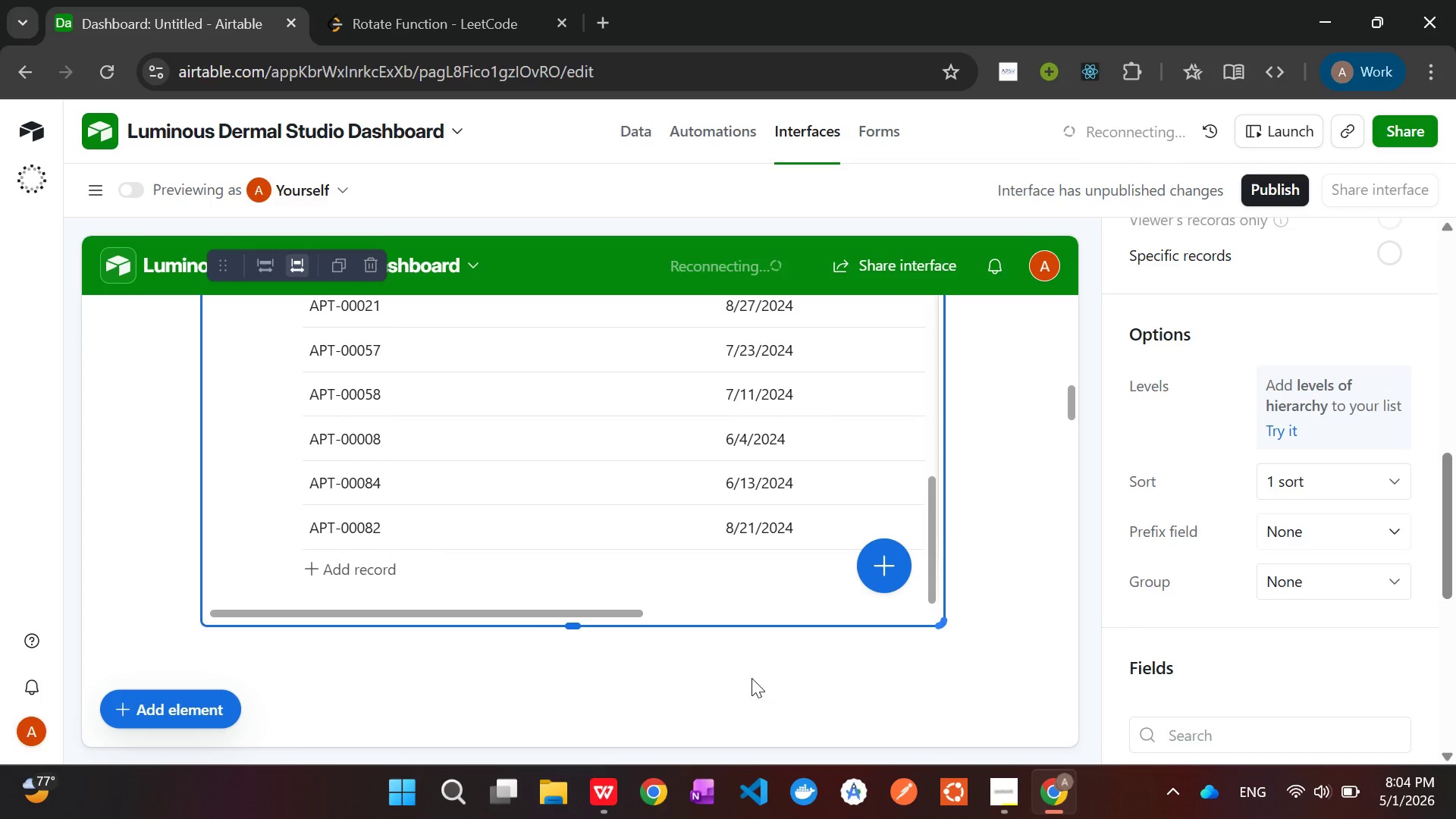 
left_click([1279, 620])
 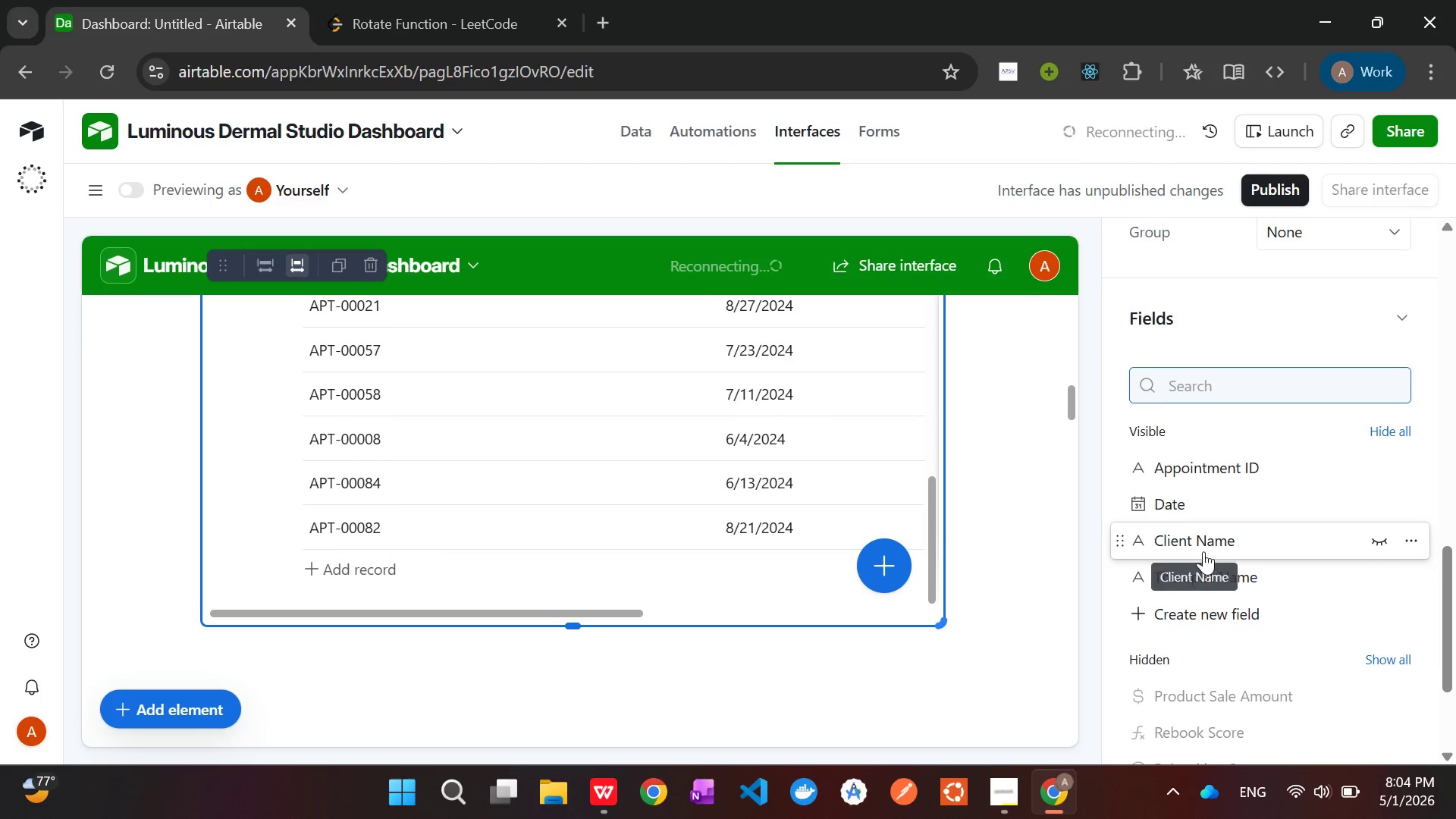 
wait(5.74)
 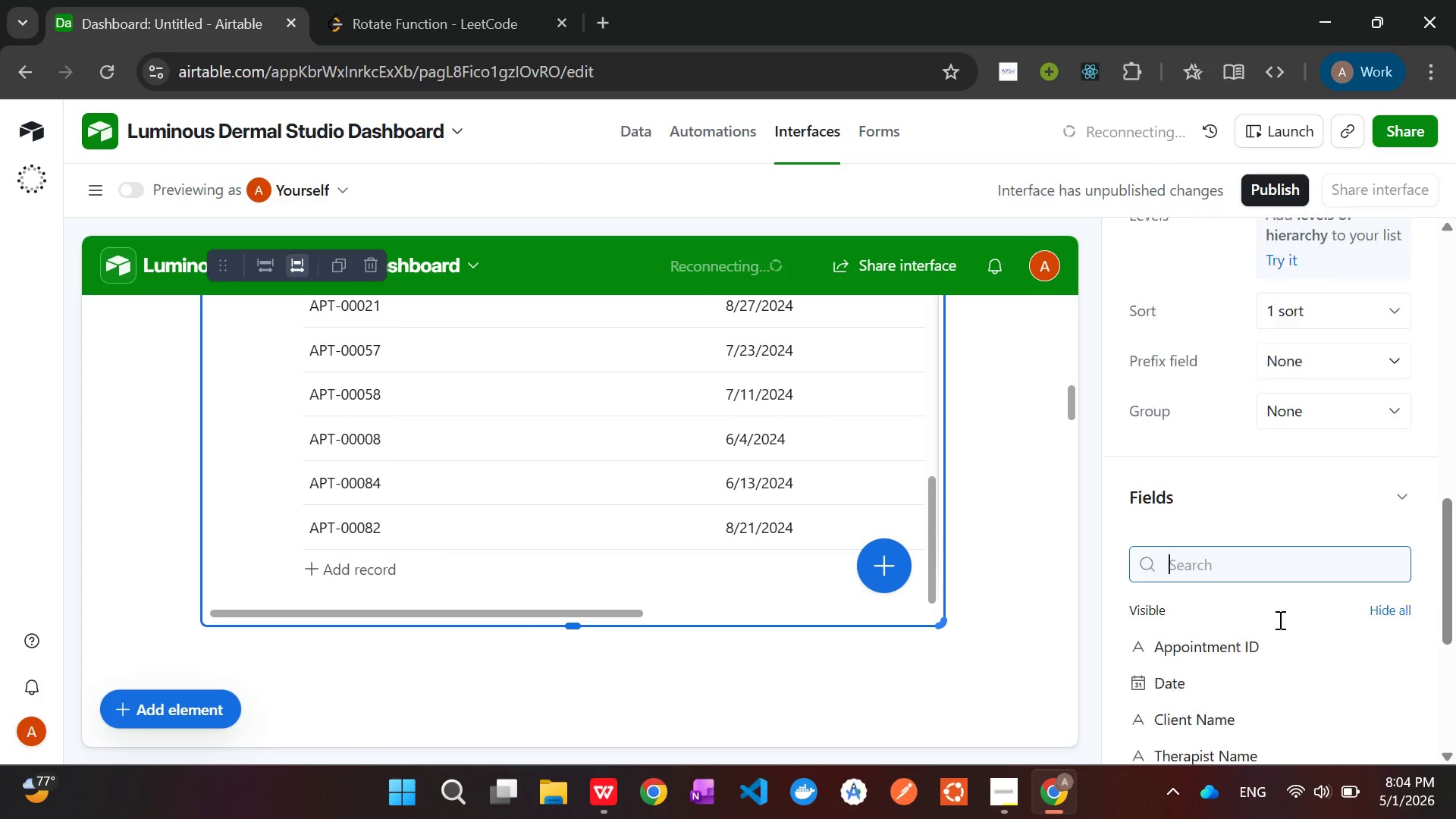 
mouse_move([1172, 485])
 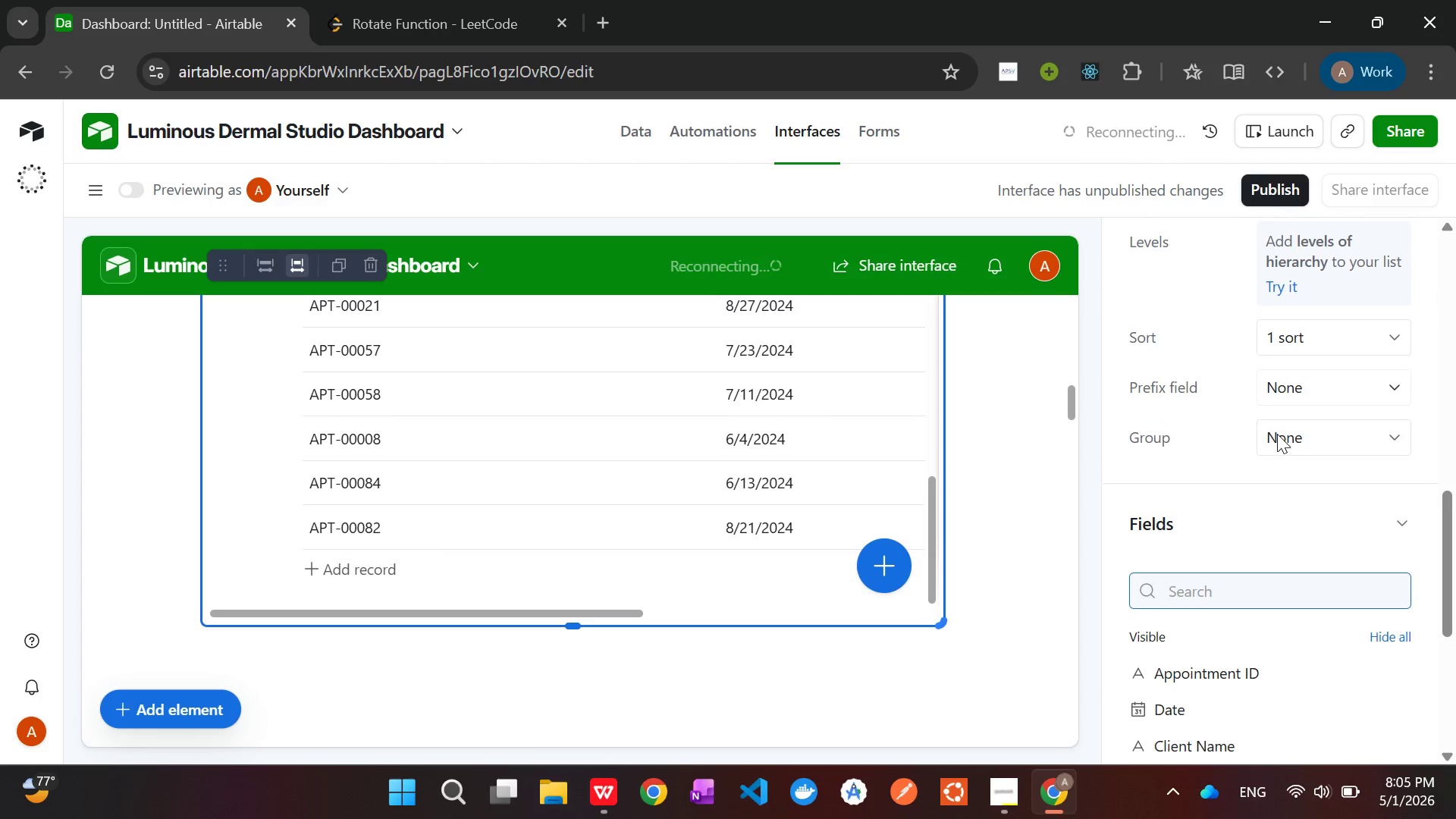 
wait(25.2)
 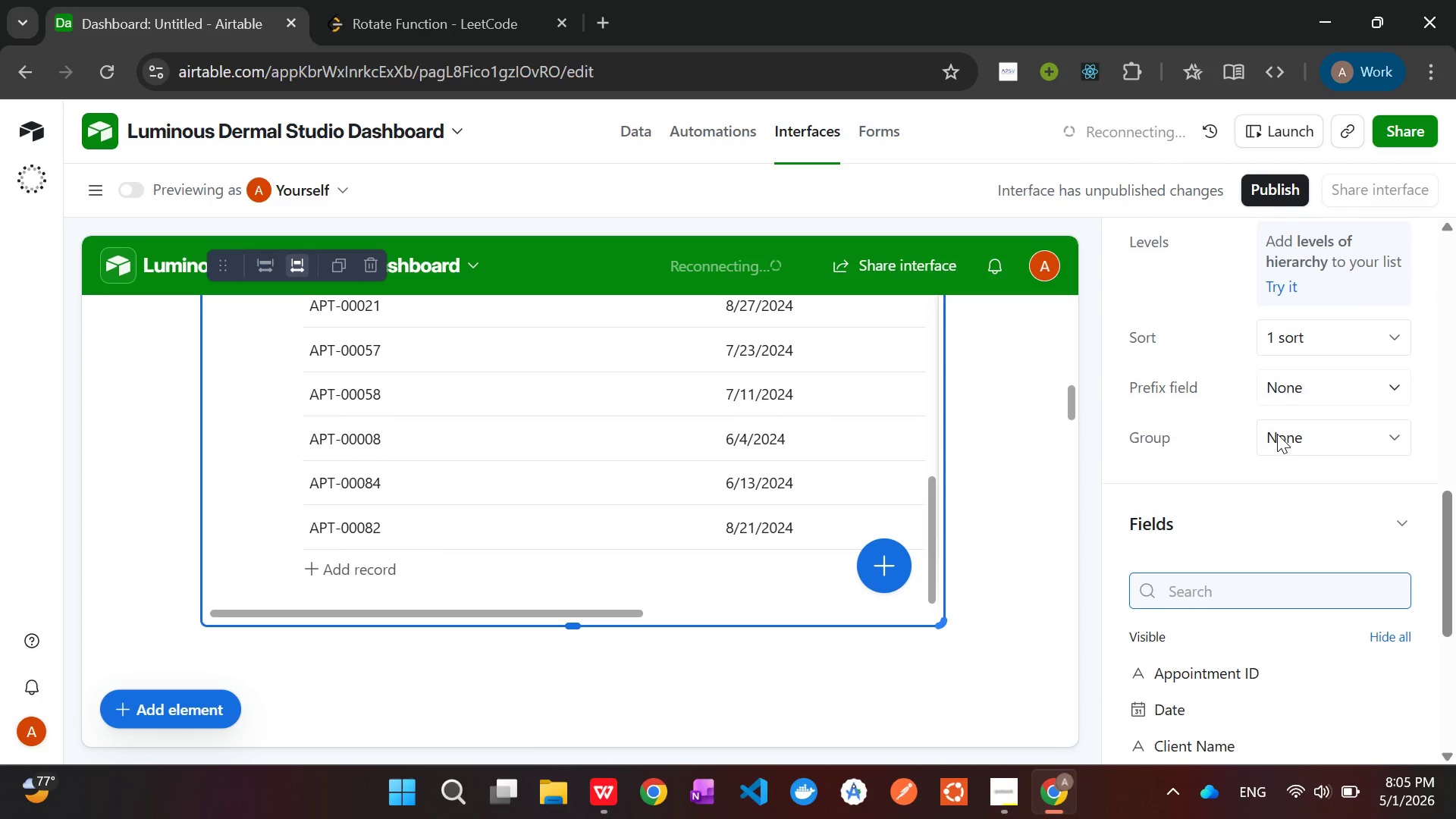 
left_click([1360, 544])
 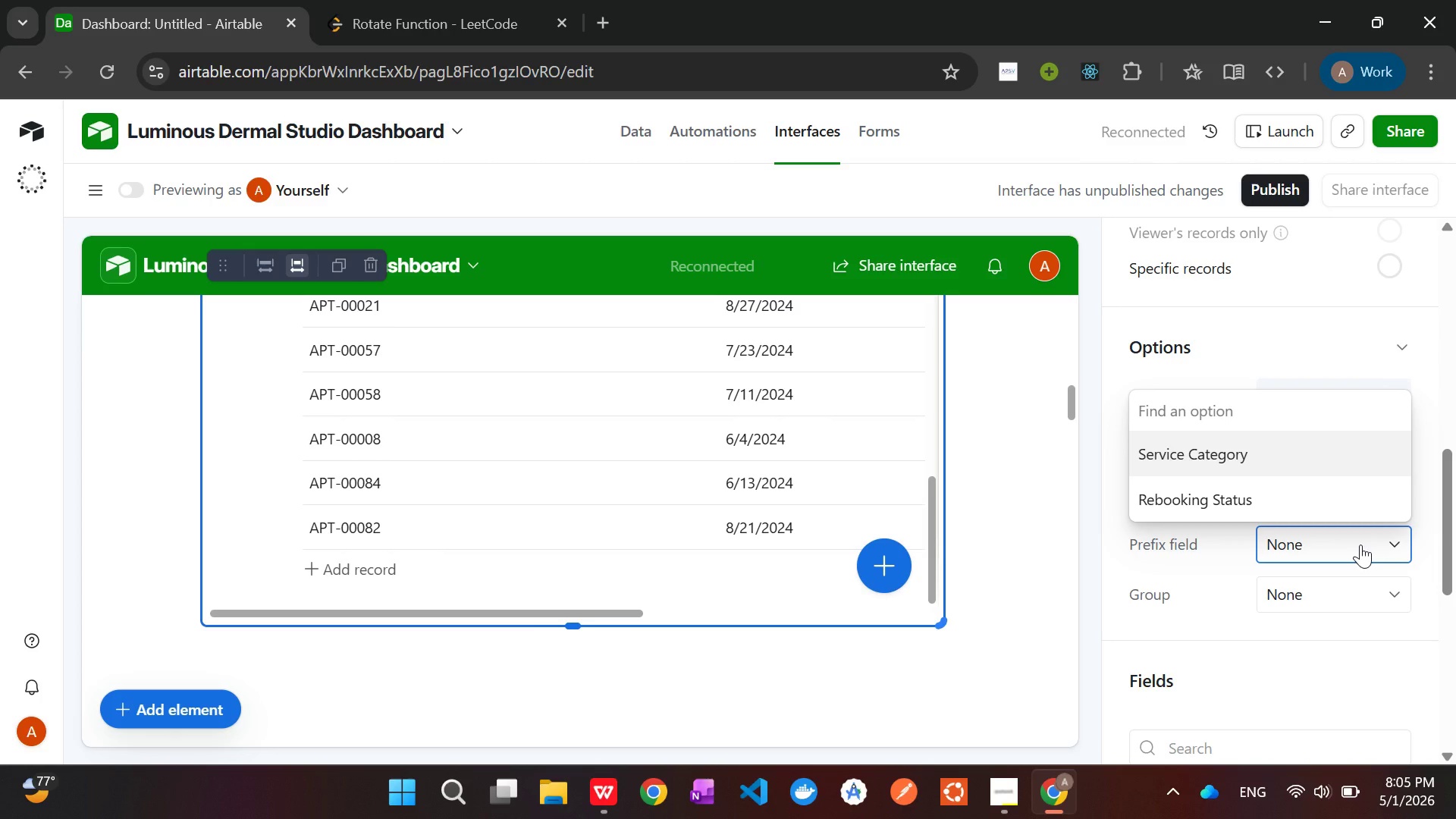 
left_click([1360, 544])
 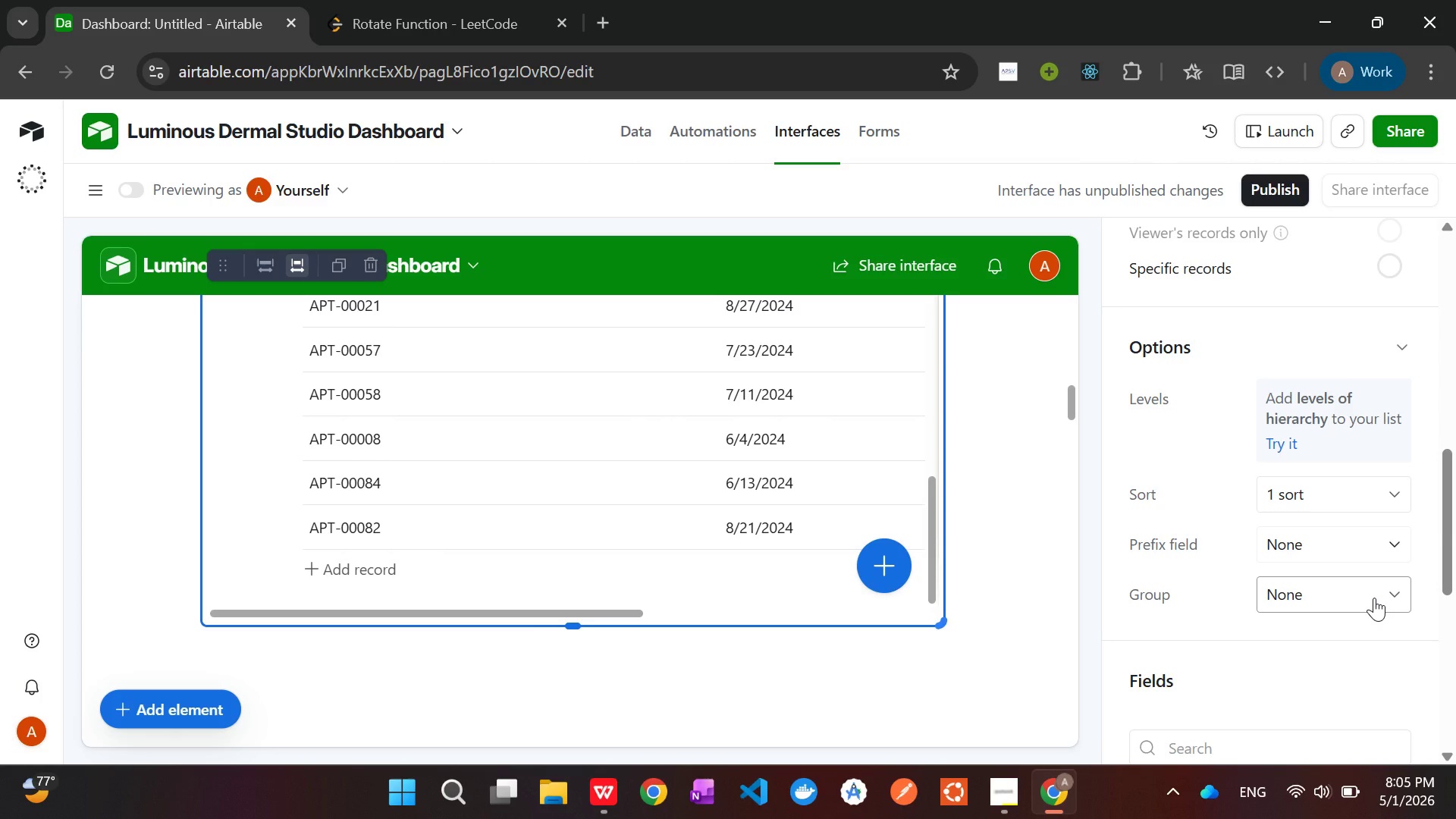 
left_click([1374, 598])
 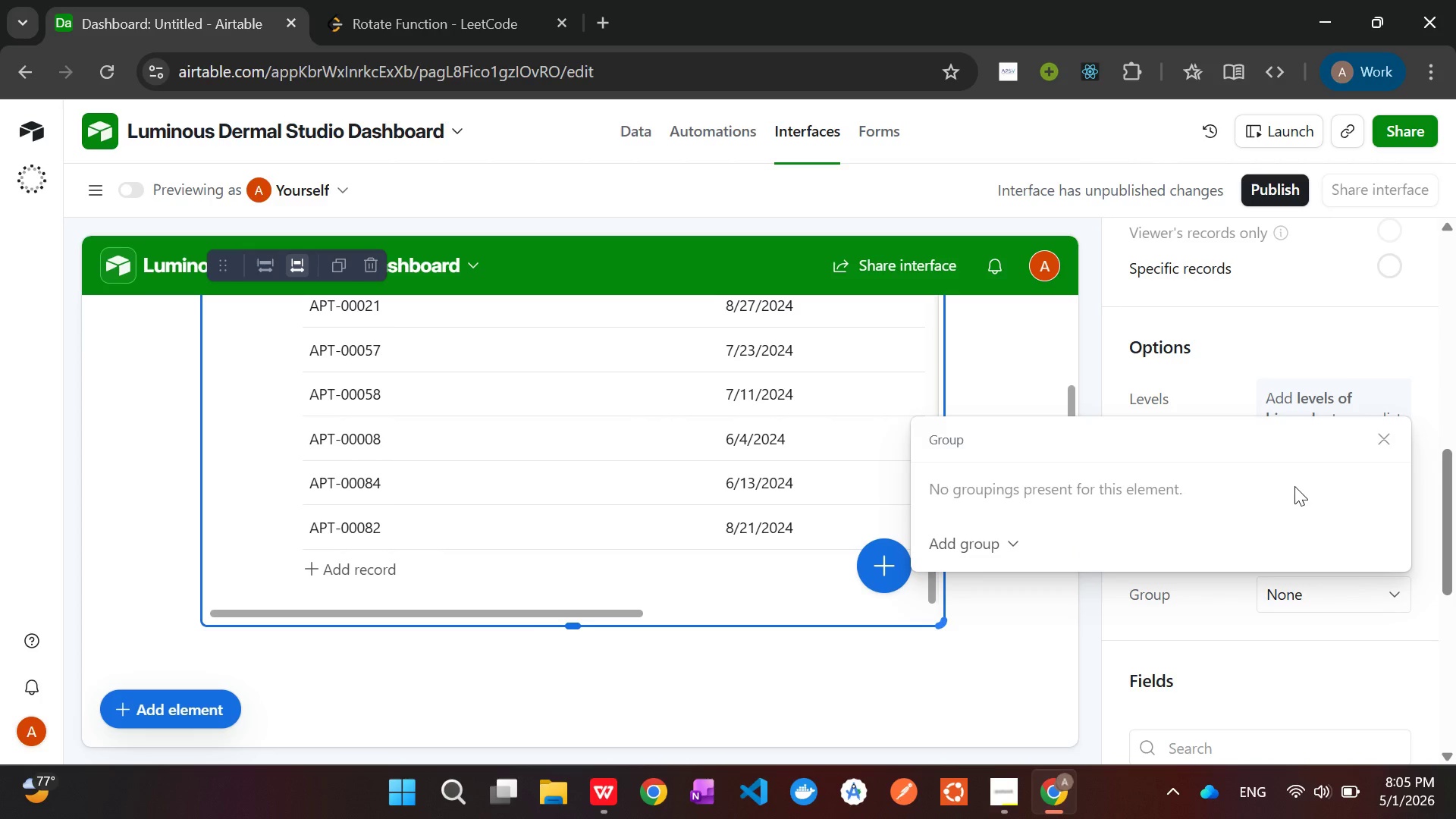 
left_click([1376, 440])
 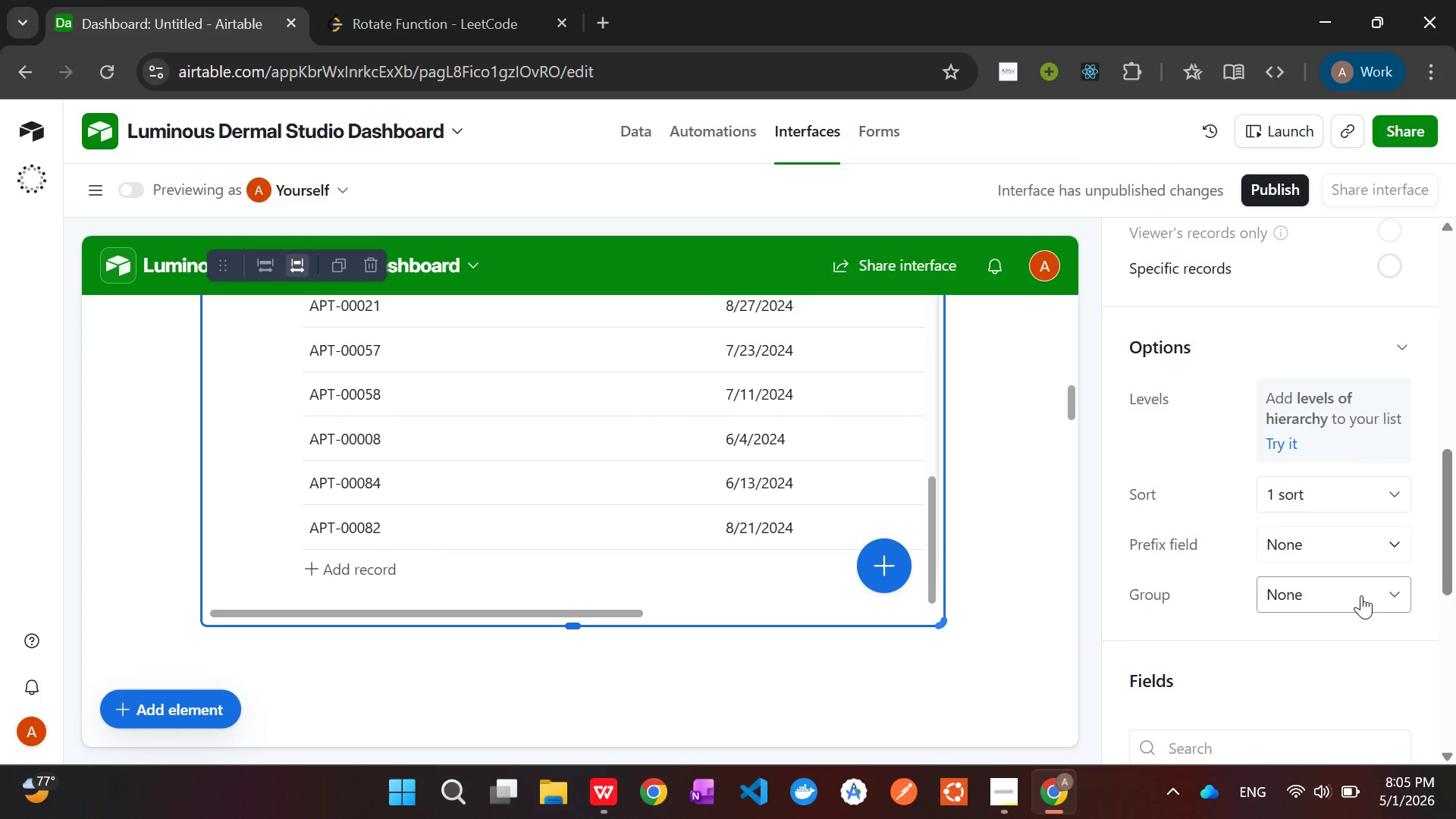 
left_click([1361, 595])
 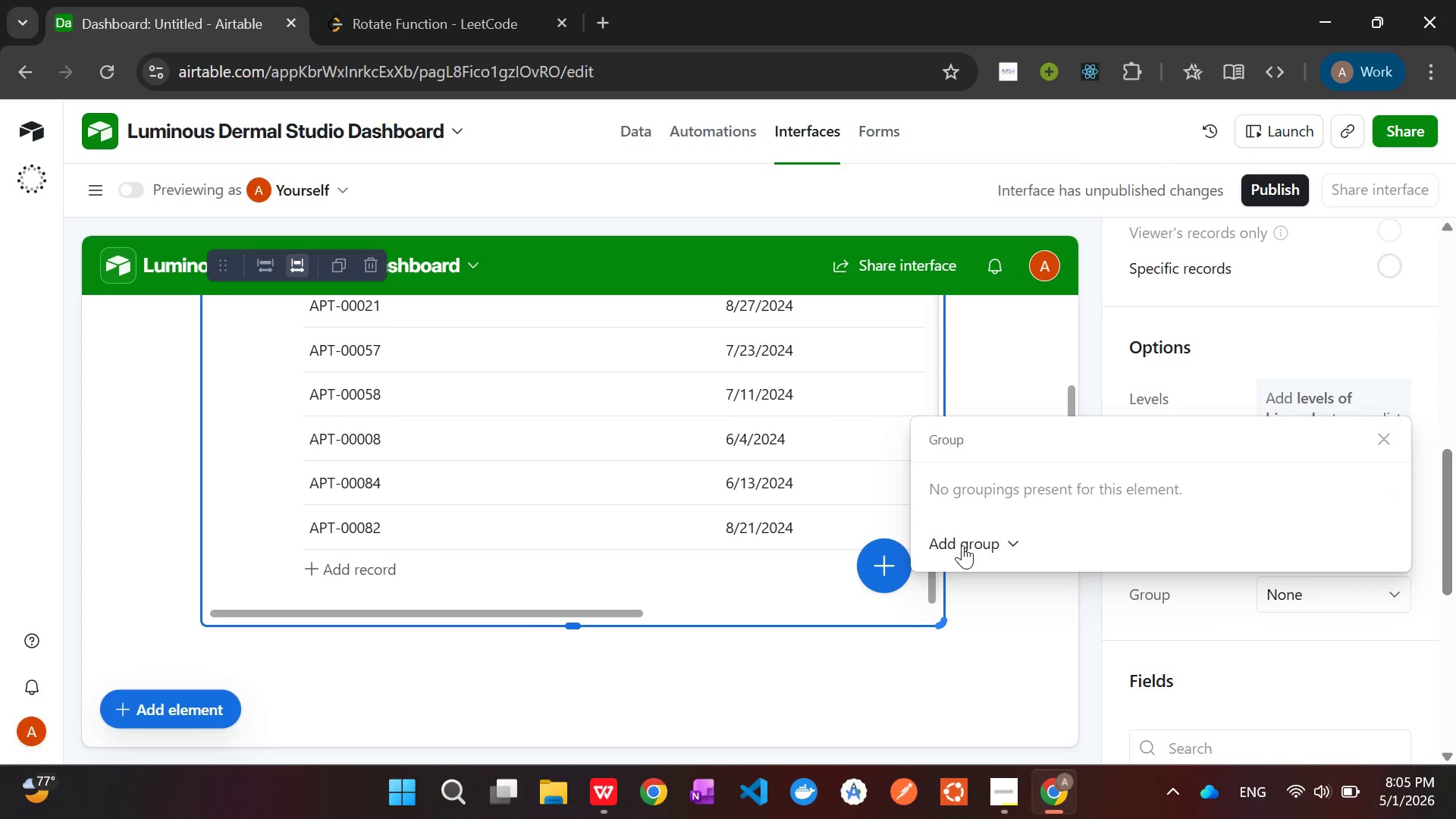 
left_click([962, 545])
 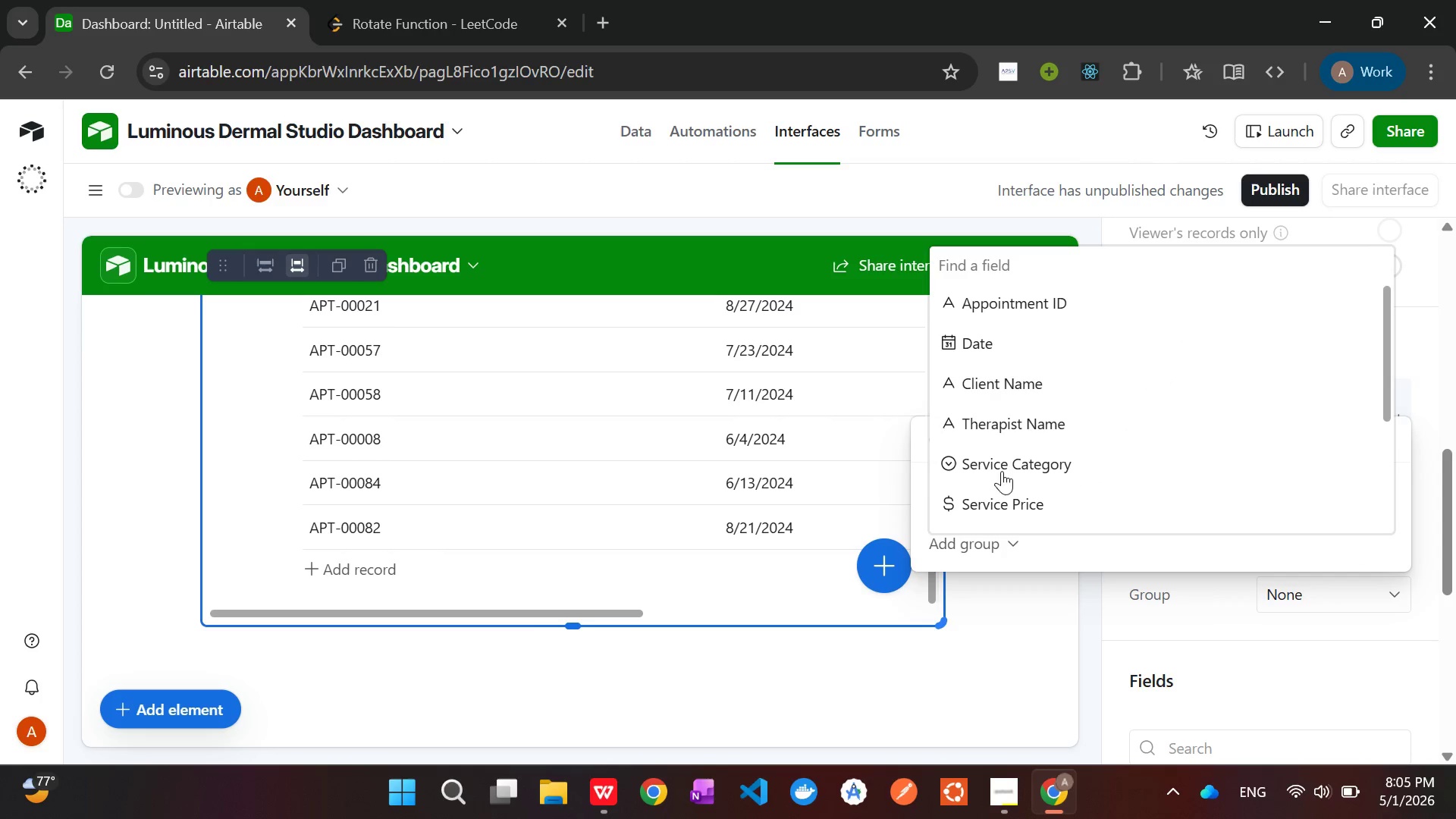 
left_click([1031, 412])
 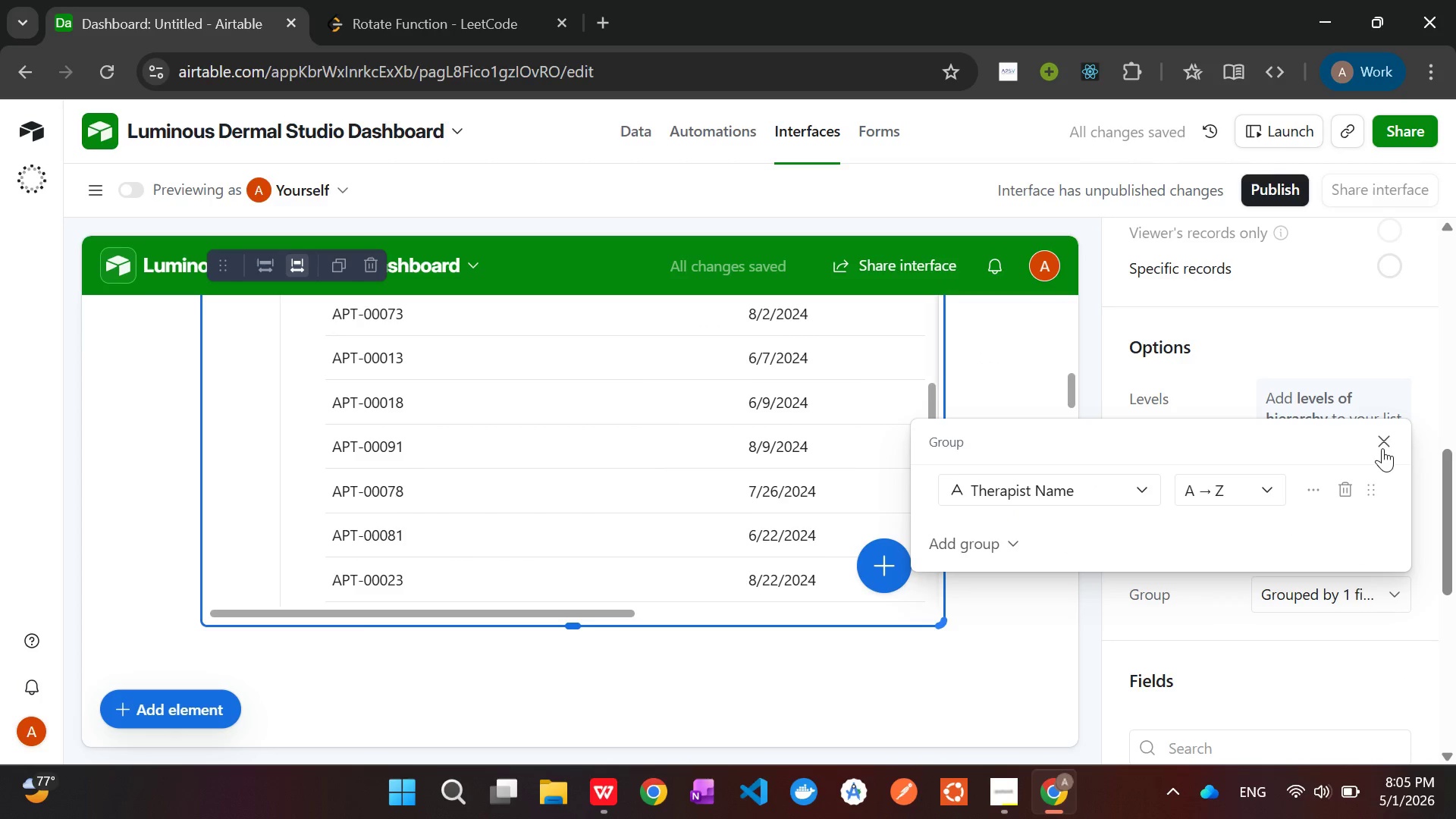 
wait(10.53)
 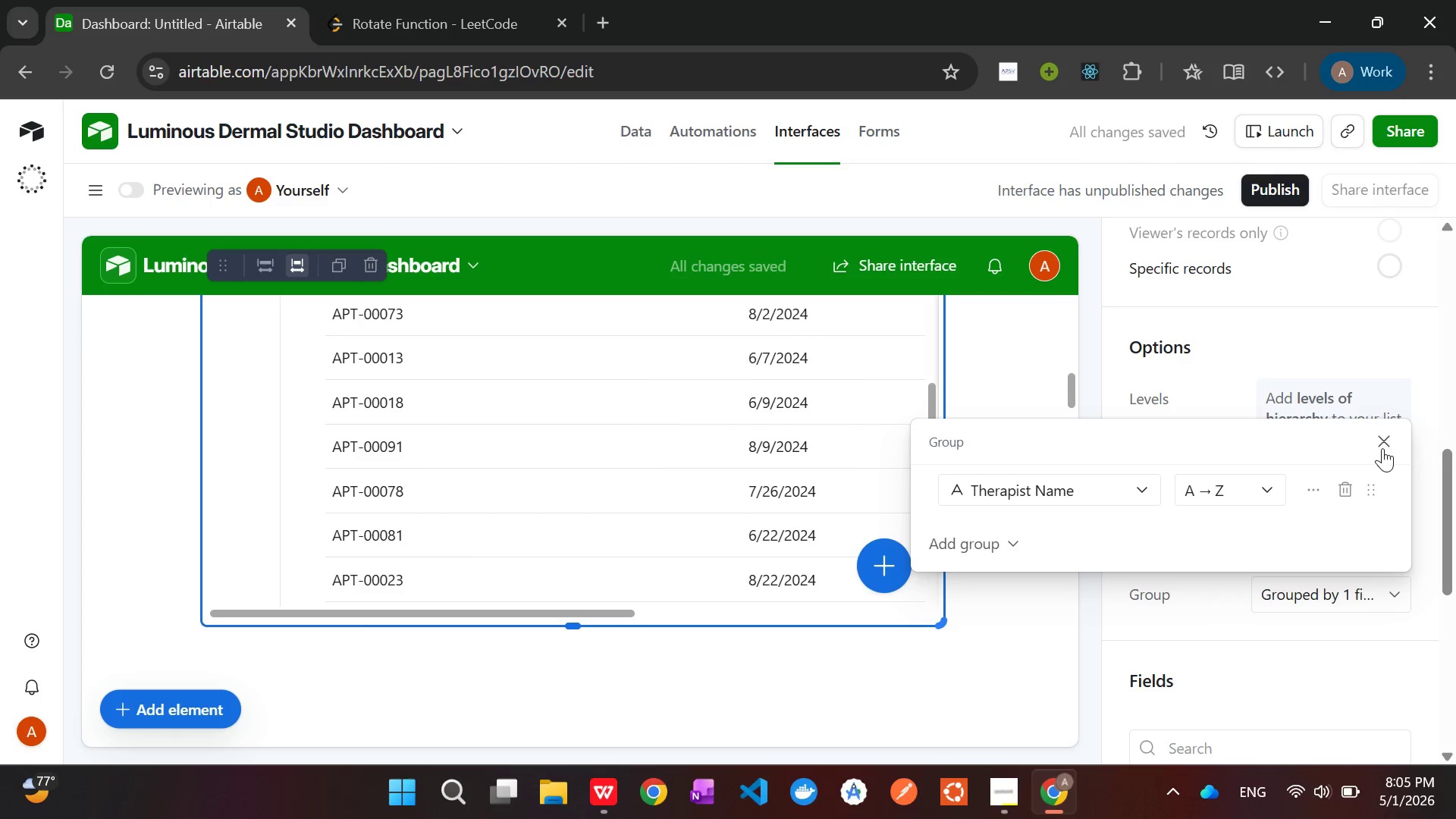 
left_click([1382, 438])
 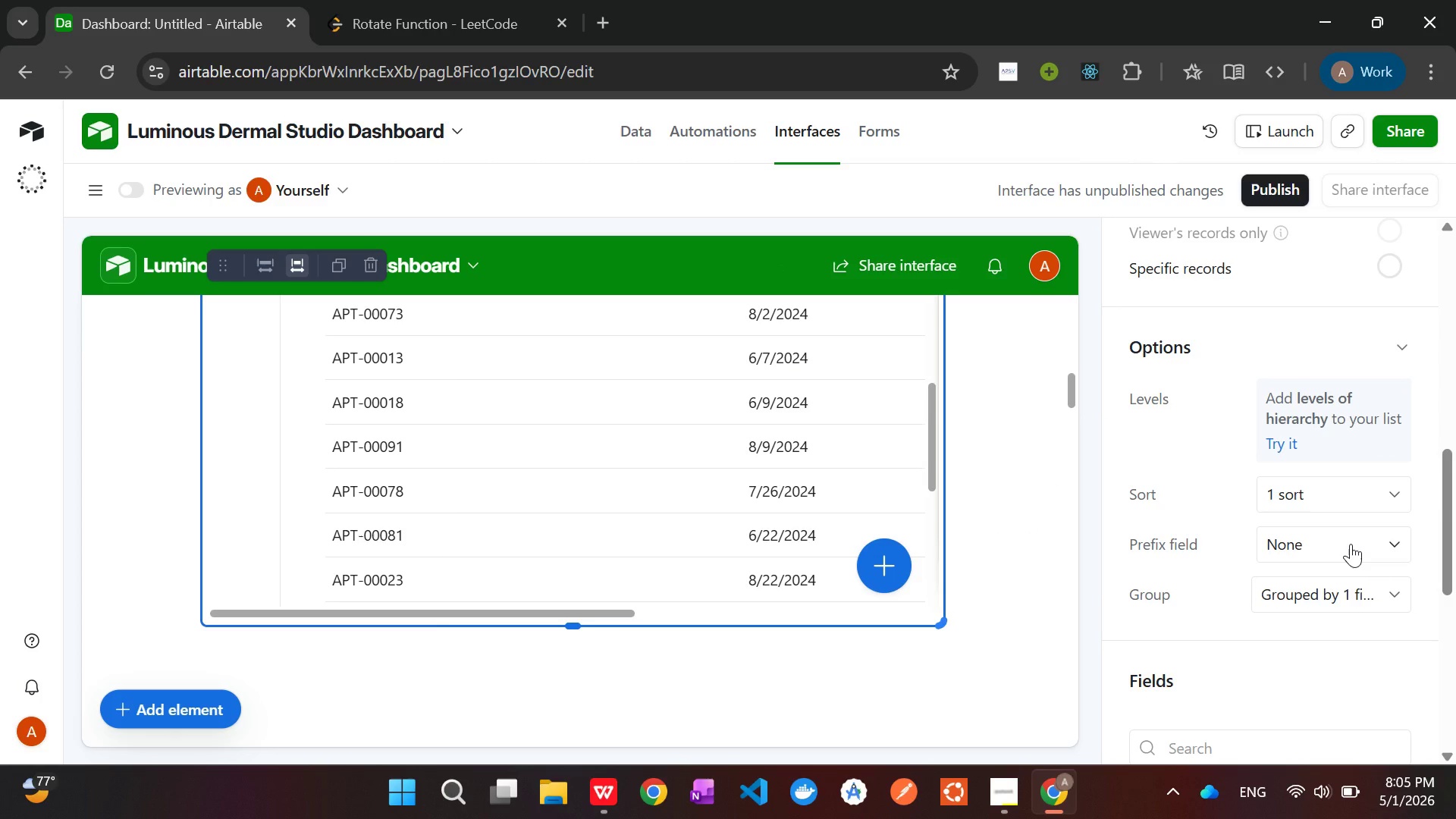 
wait(5.55)
 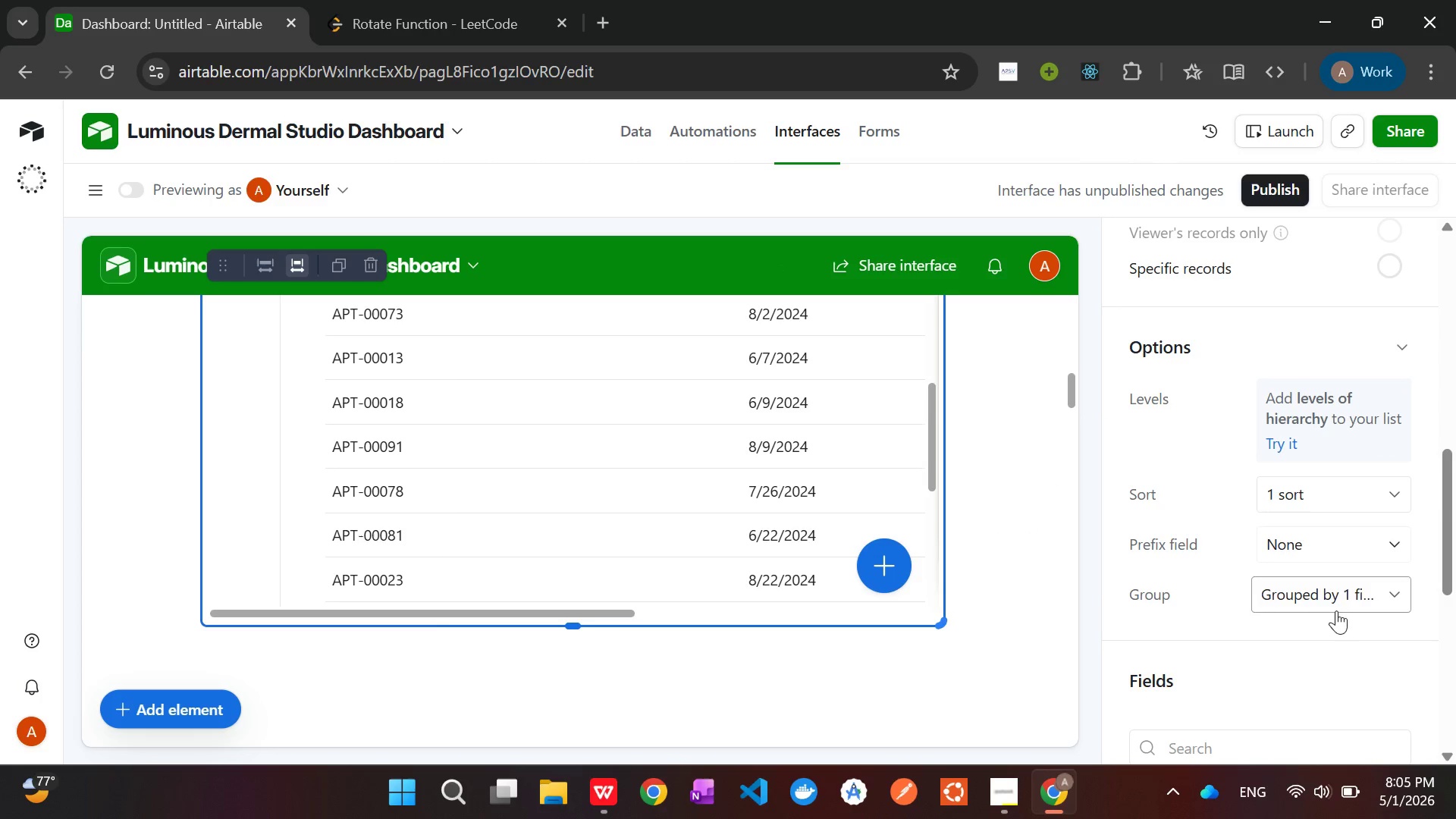 
left_click([1351, 544])
 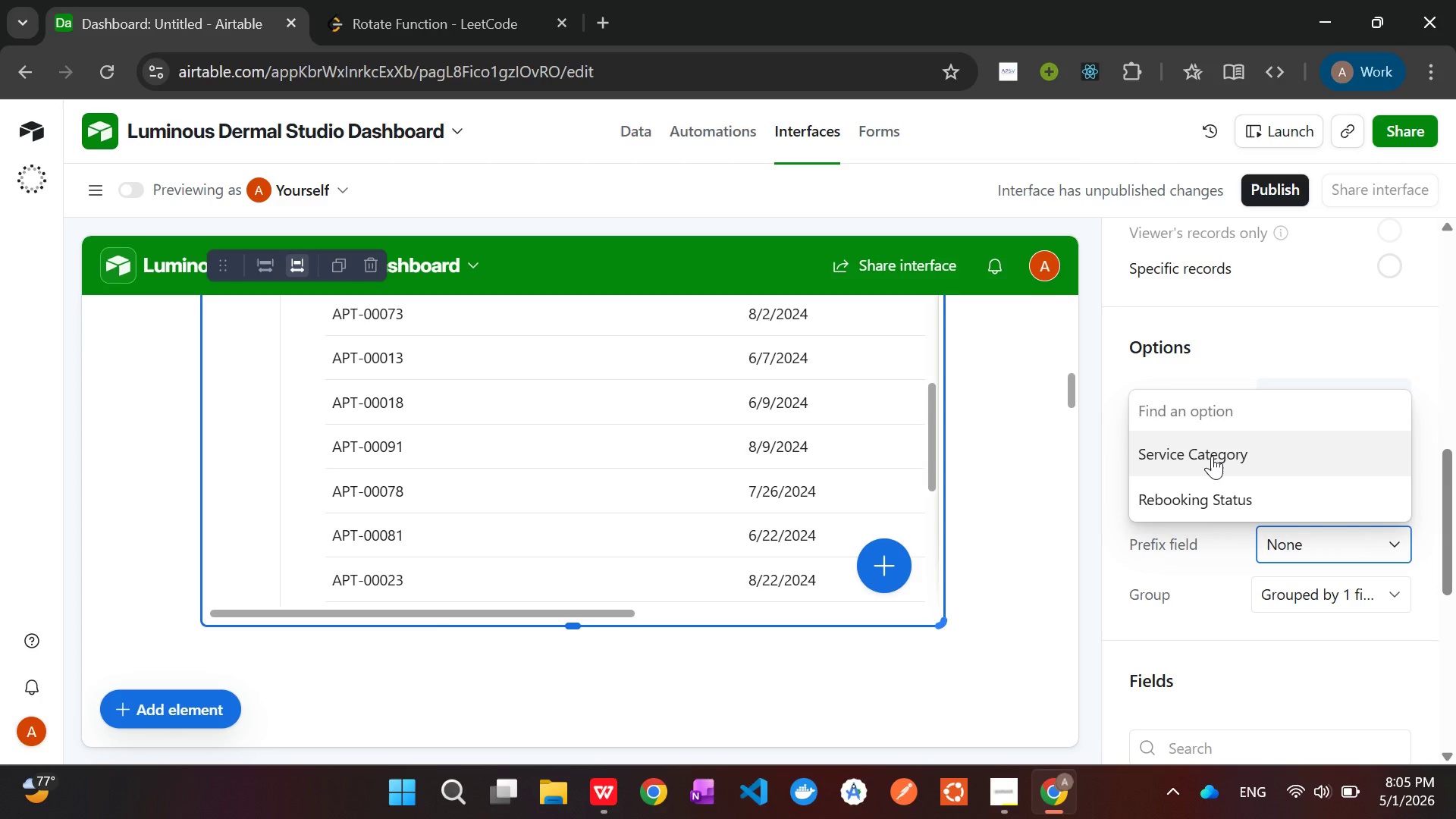 
left_click([1206, 490])
 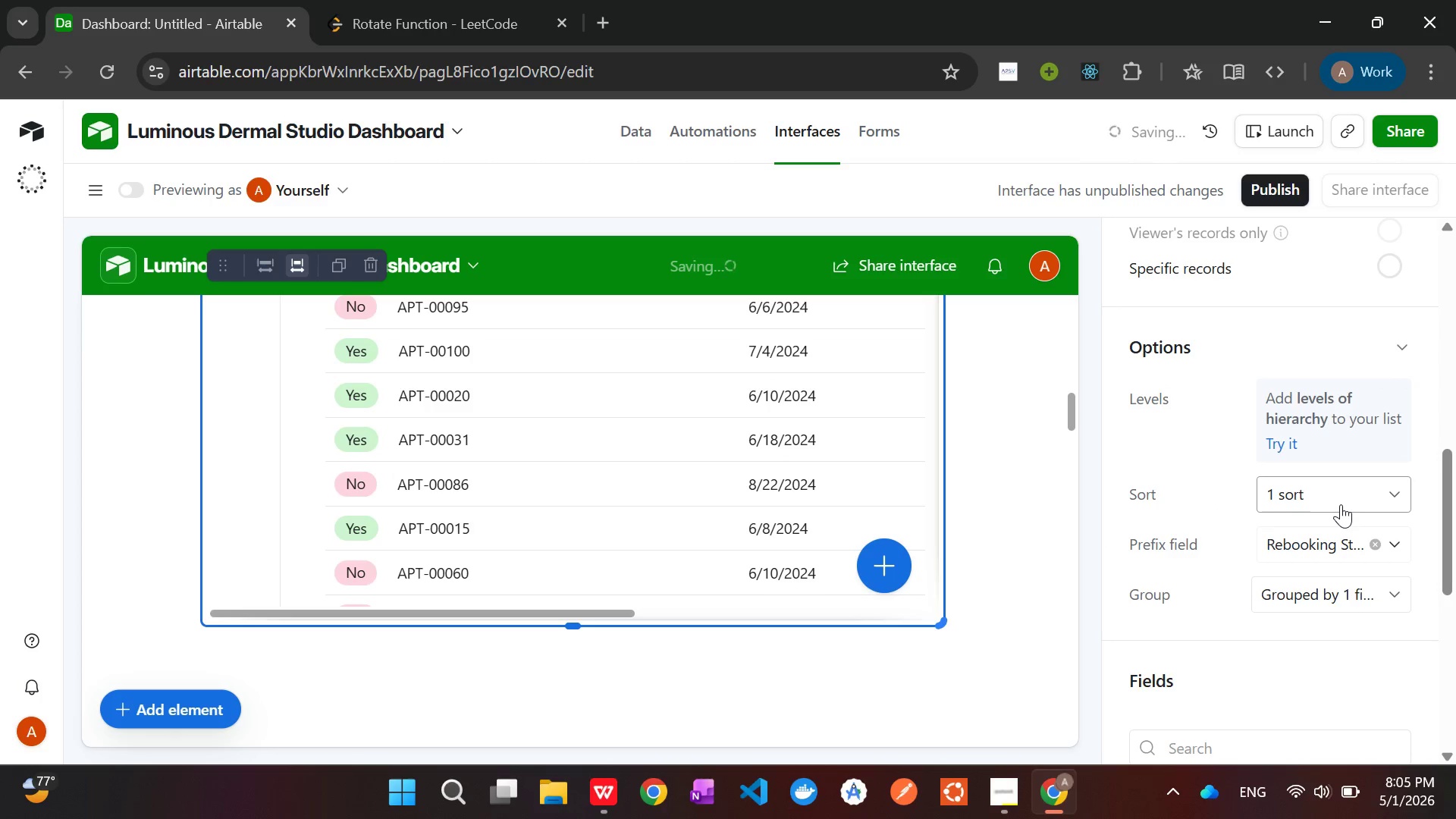 
left_click([1314, 538])
 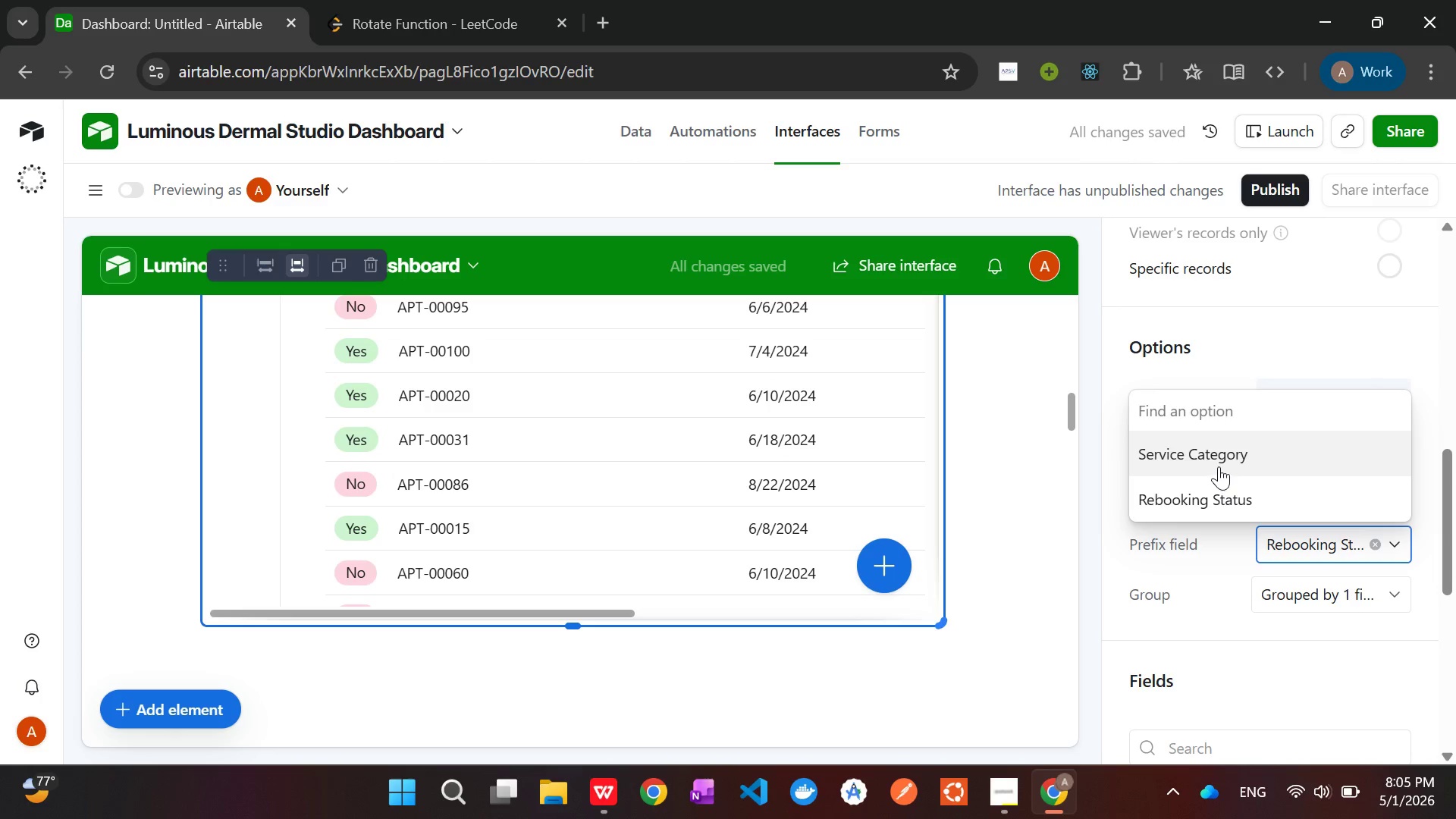 
left_click([1219, 466])
 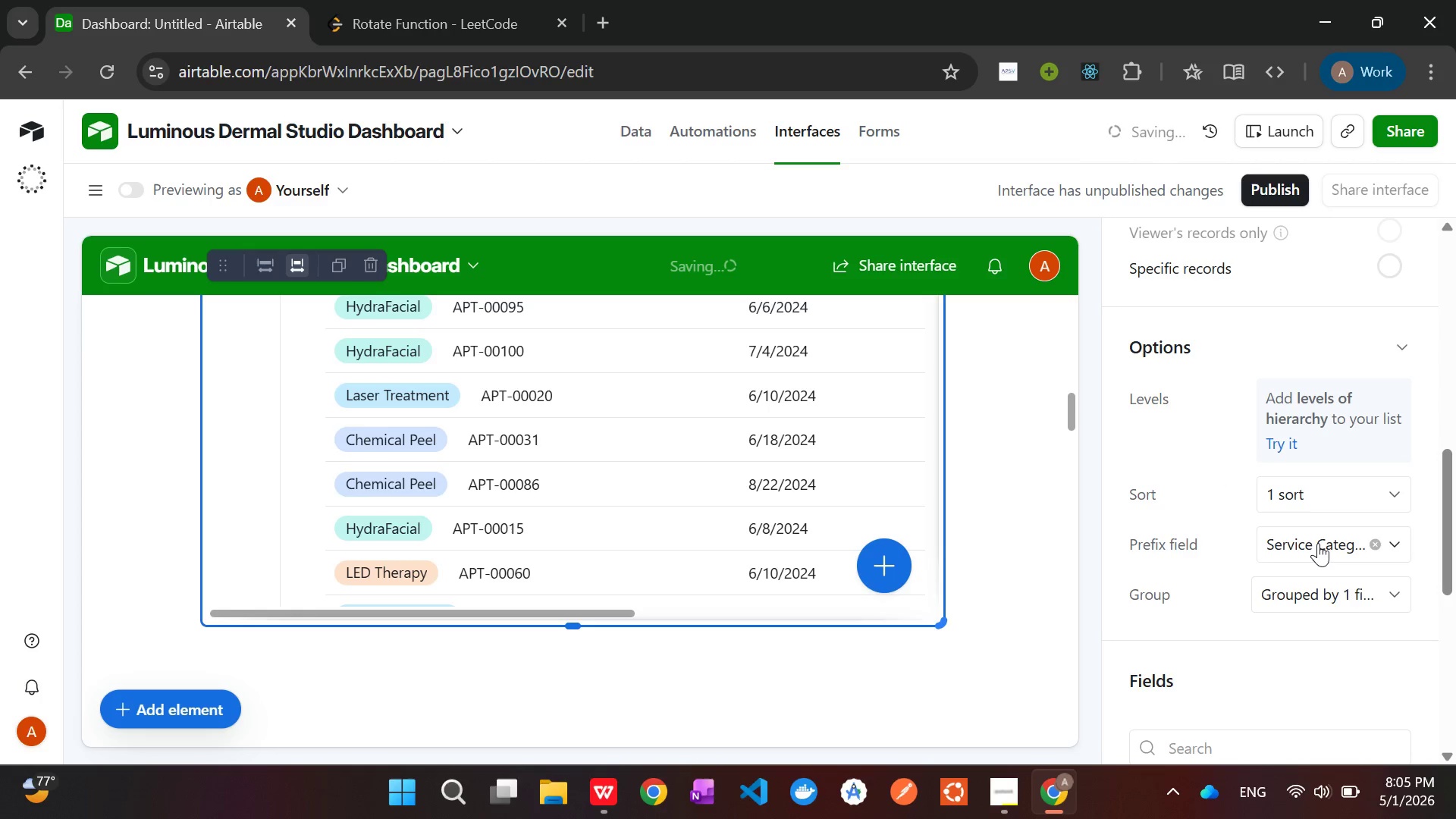 
wait(5.58)
 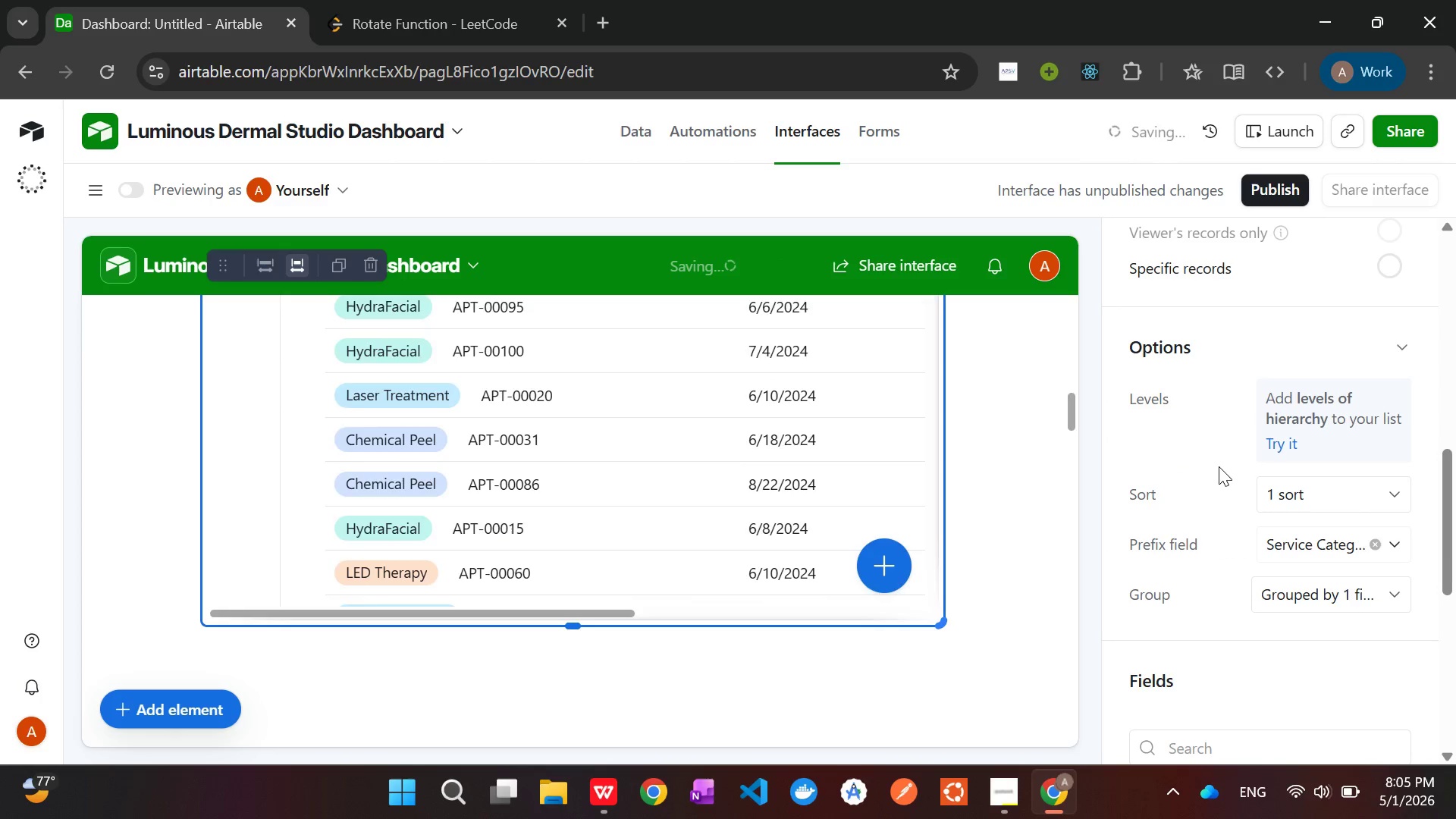 
left_click([1318, 543])
 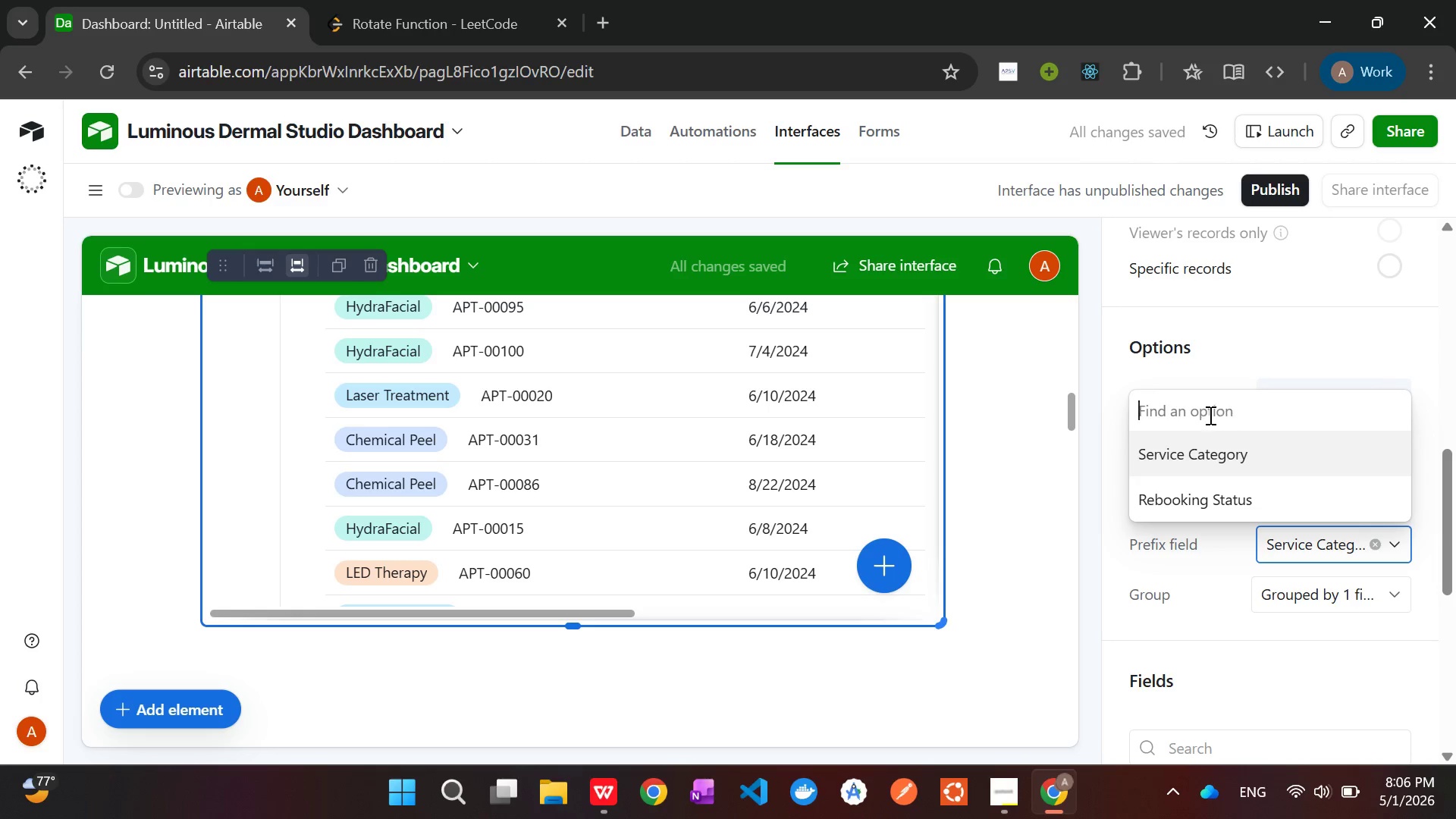 
left_click([1207, 415])
 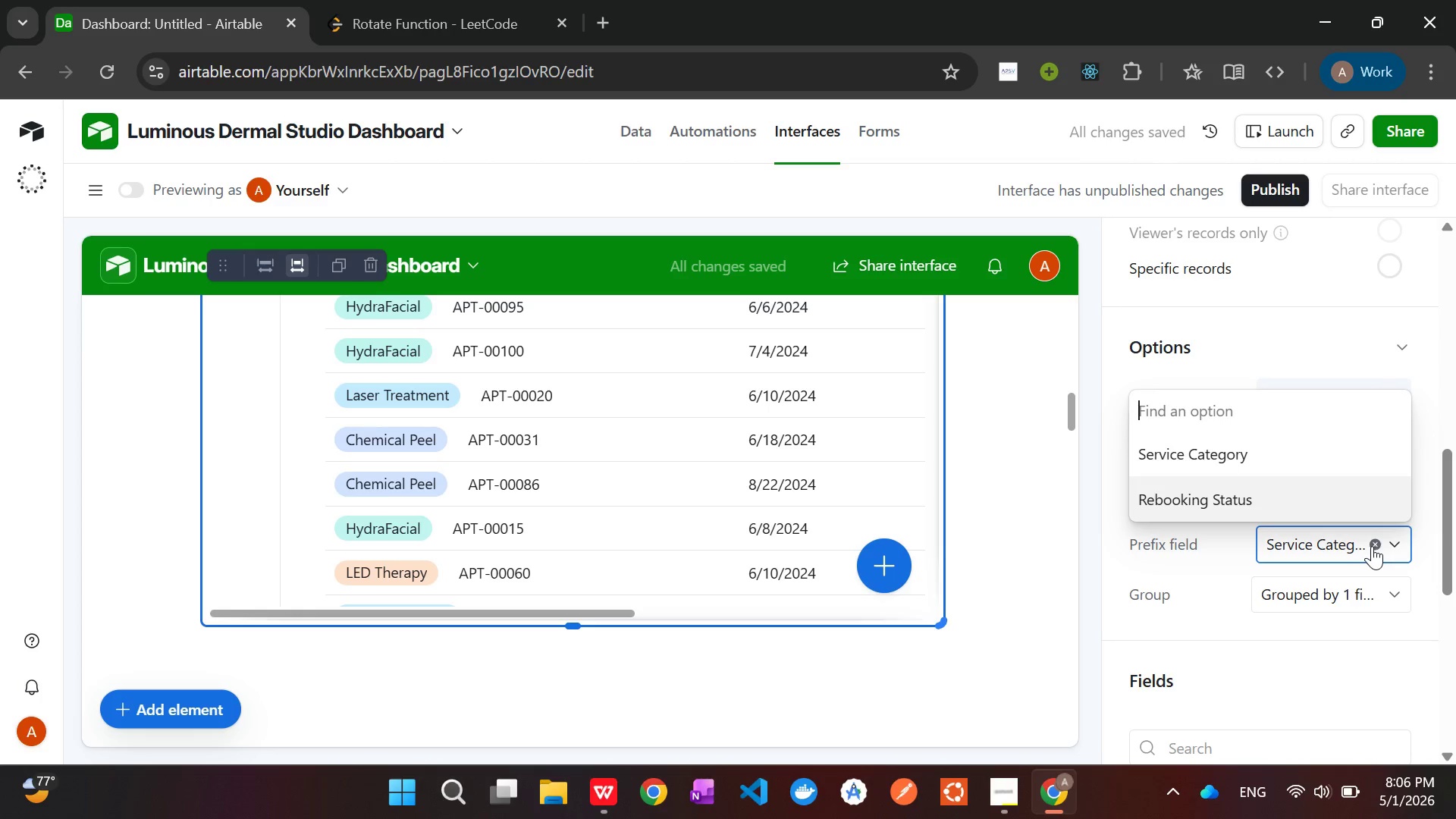 
left_click([1373, 543])
 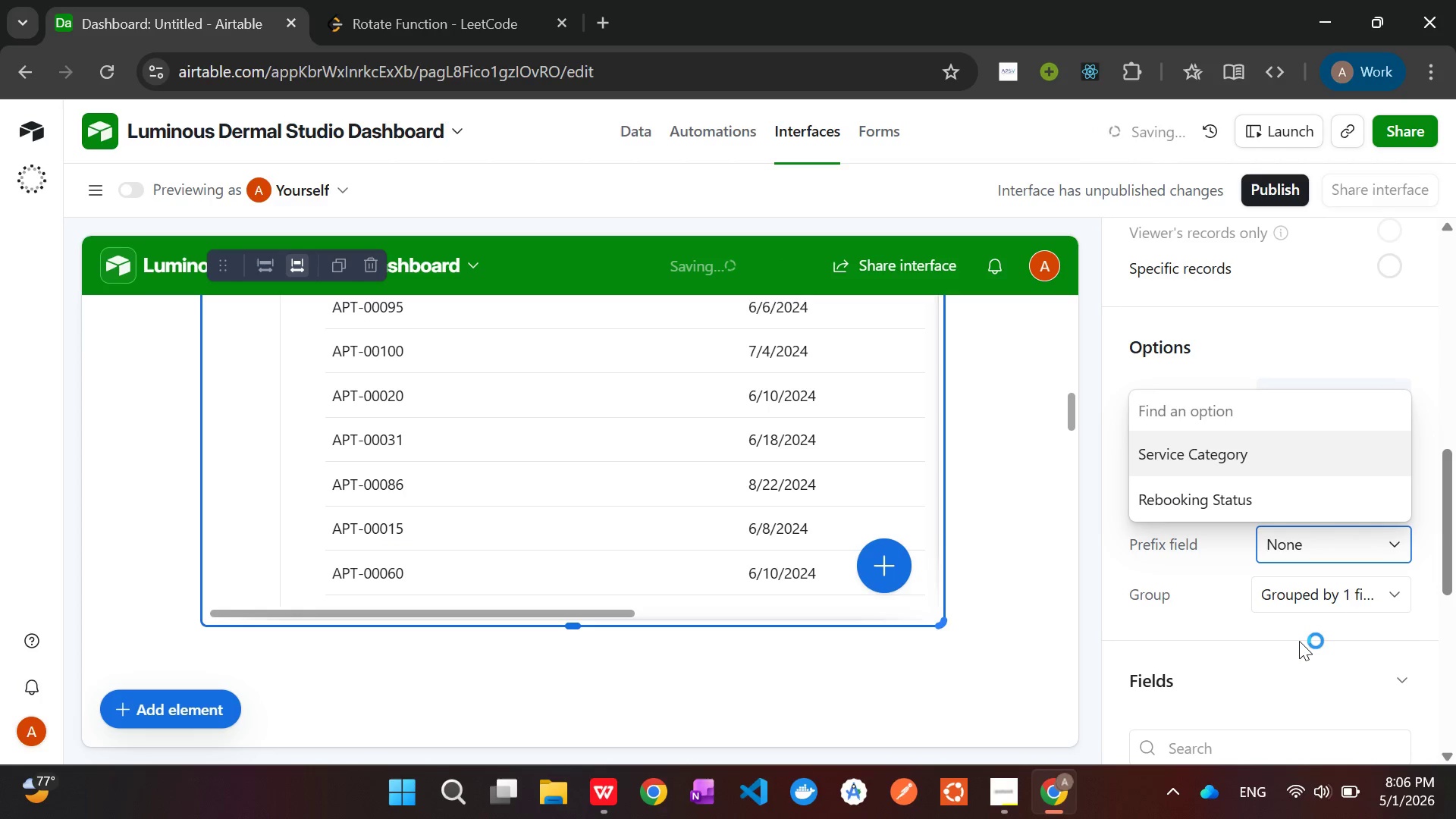 
left_click([1307, 655])
 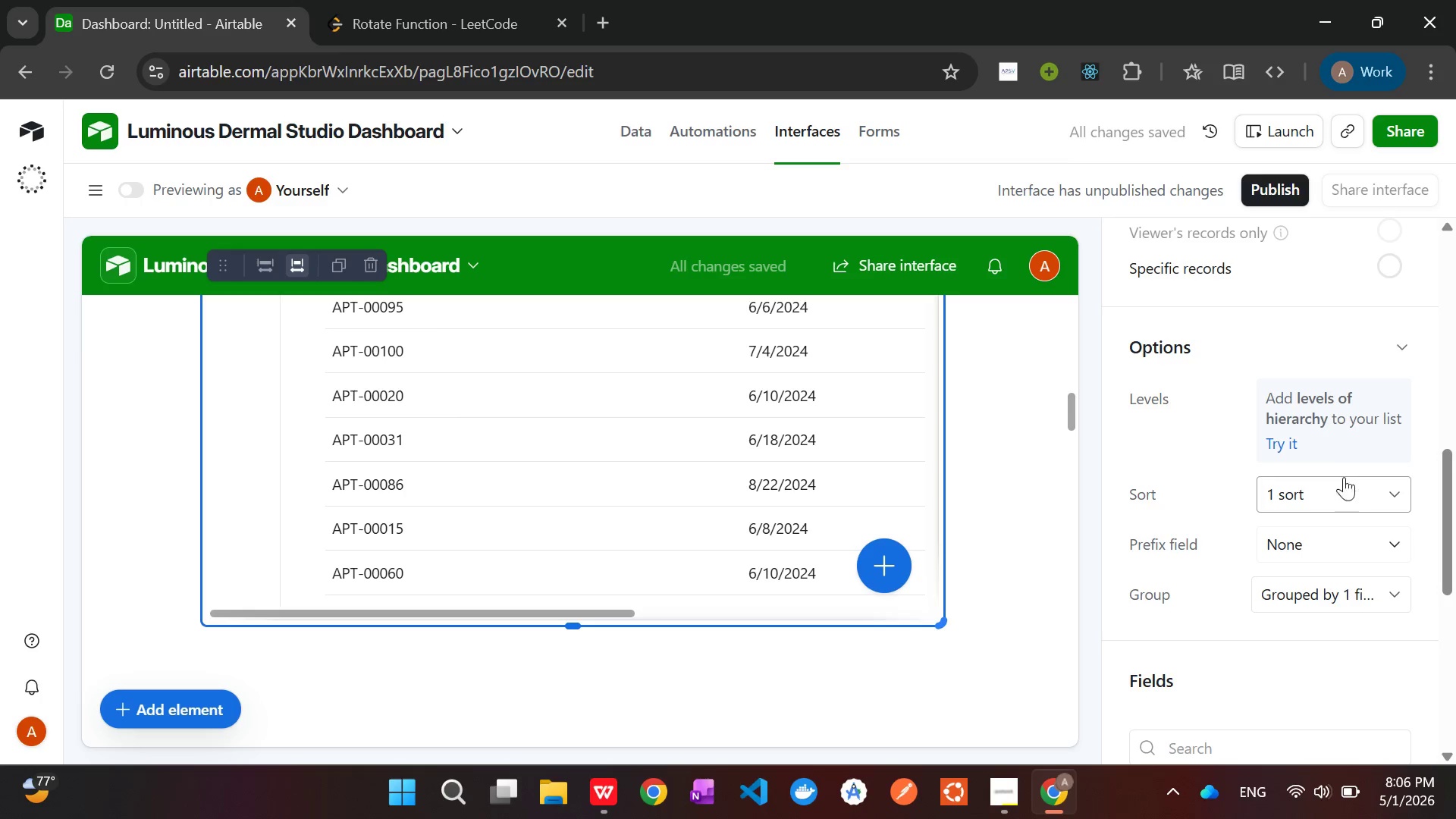 
mouse_move([1219, 438])
 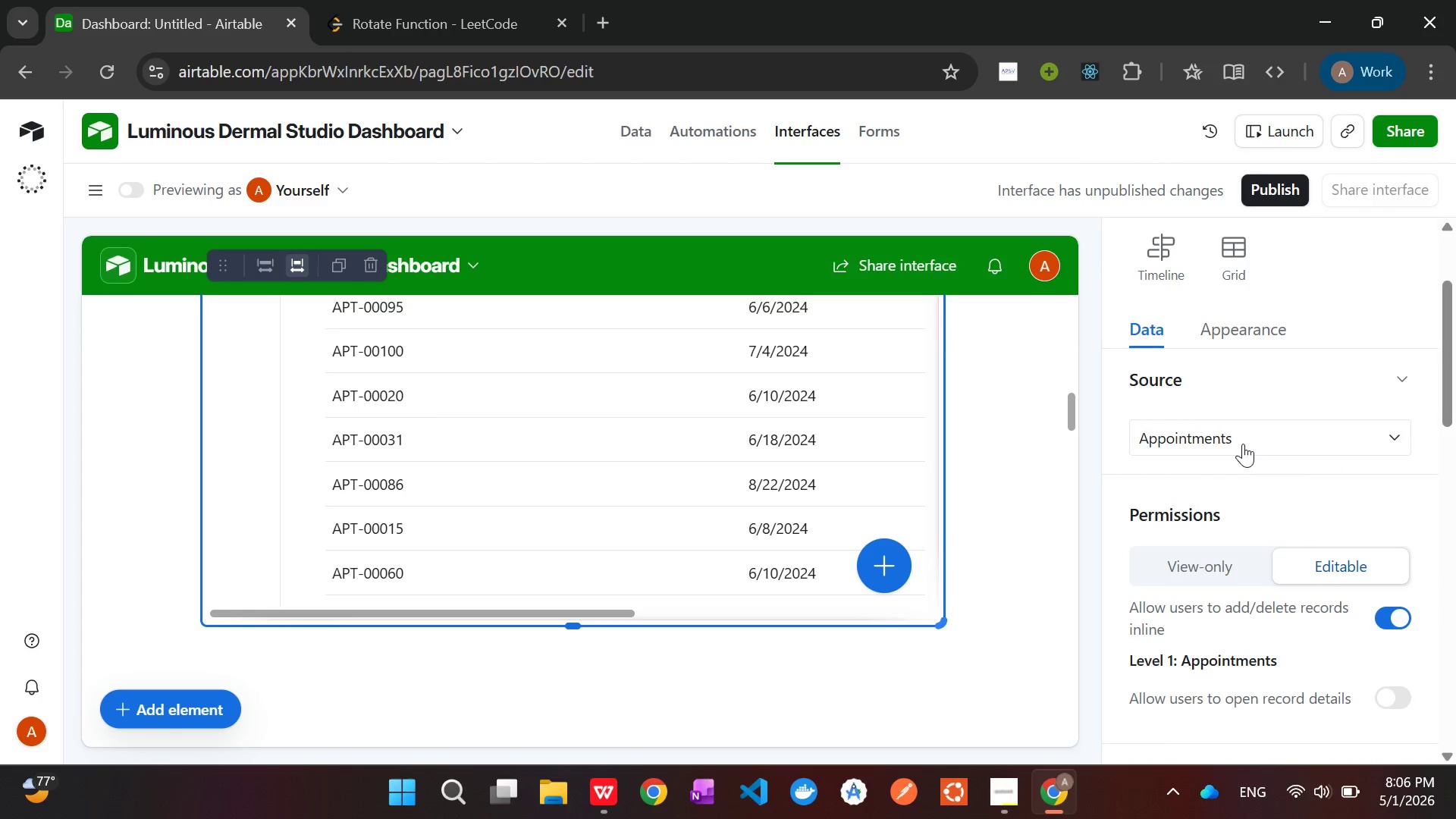 
left_click([1243, 444])
 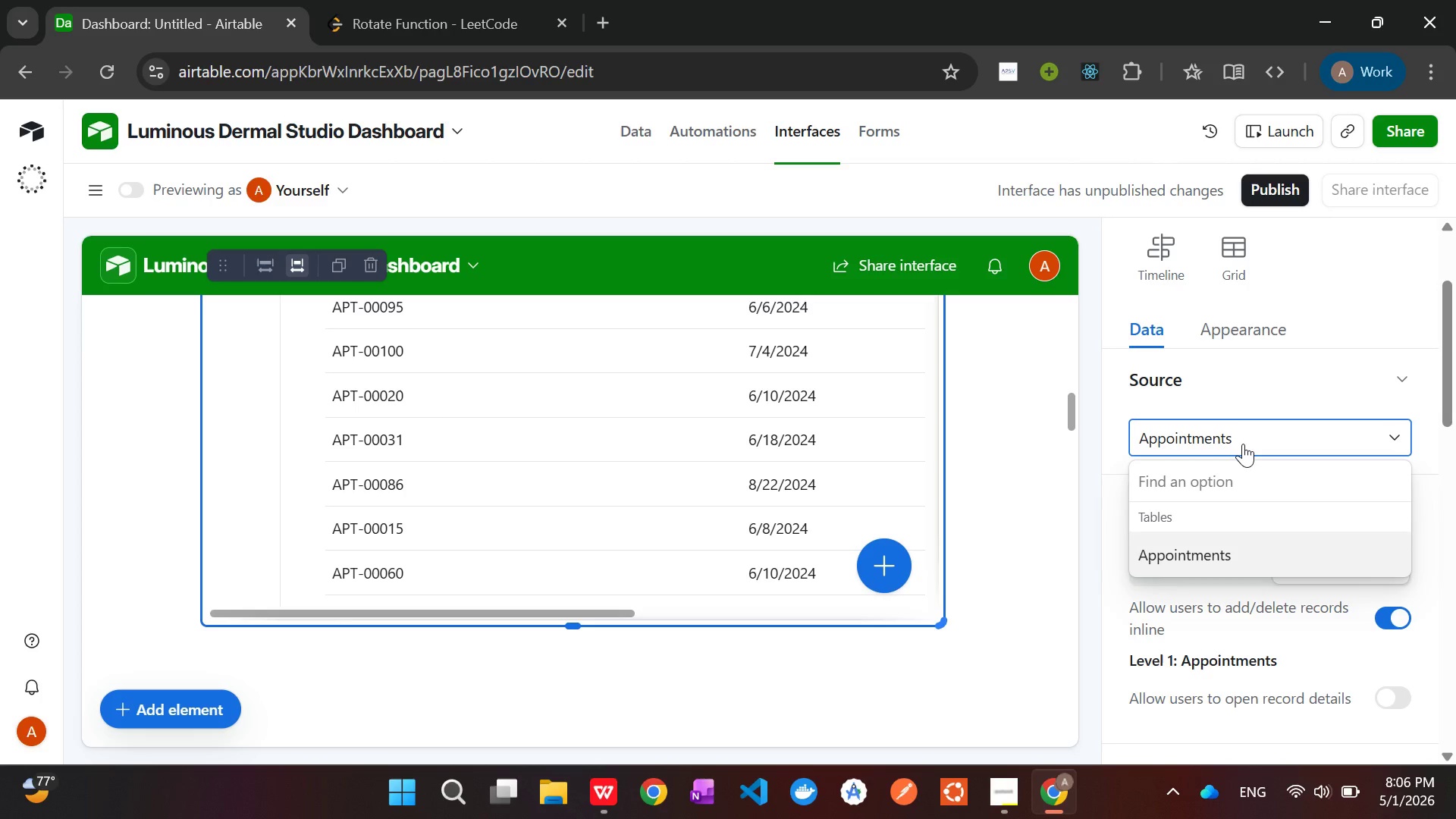 
left_click([1243, 444])
 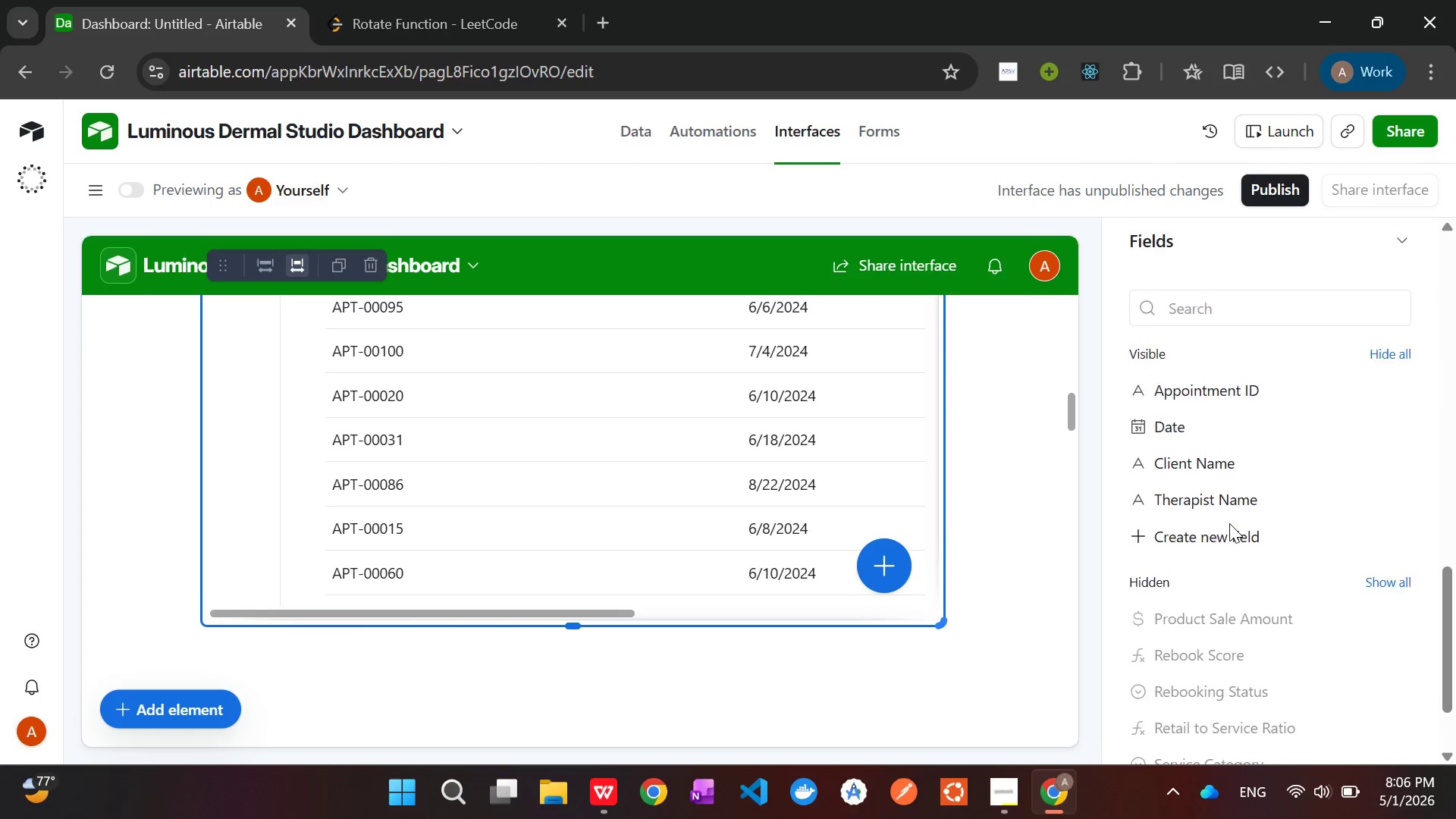 
left_click([1197, 506])
 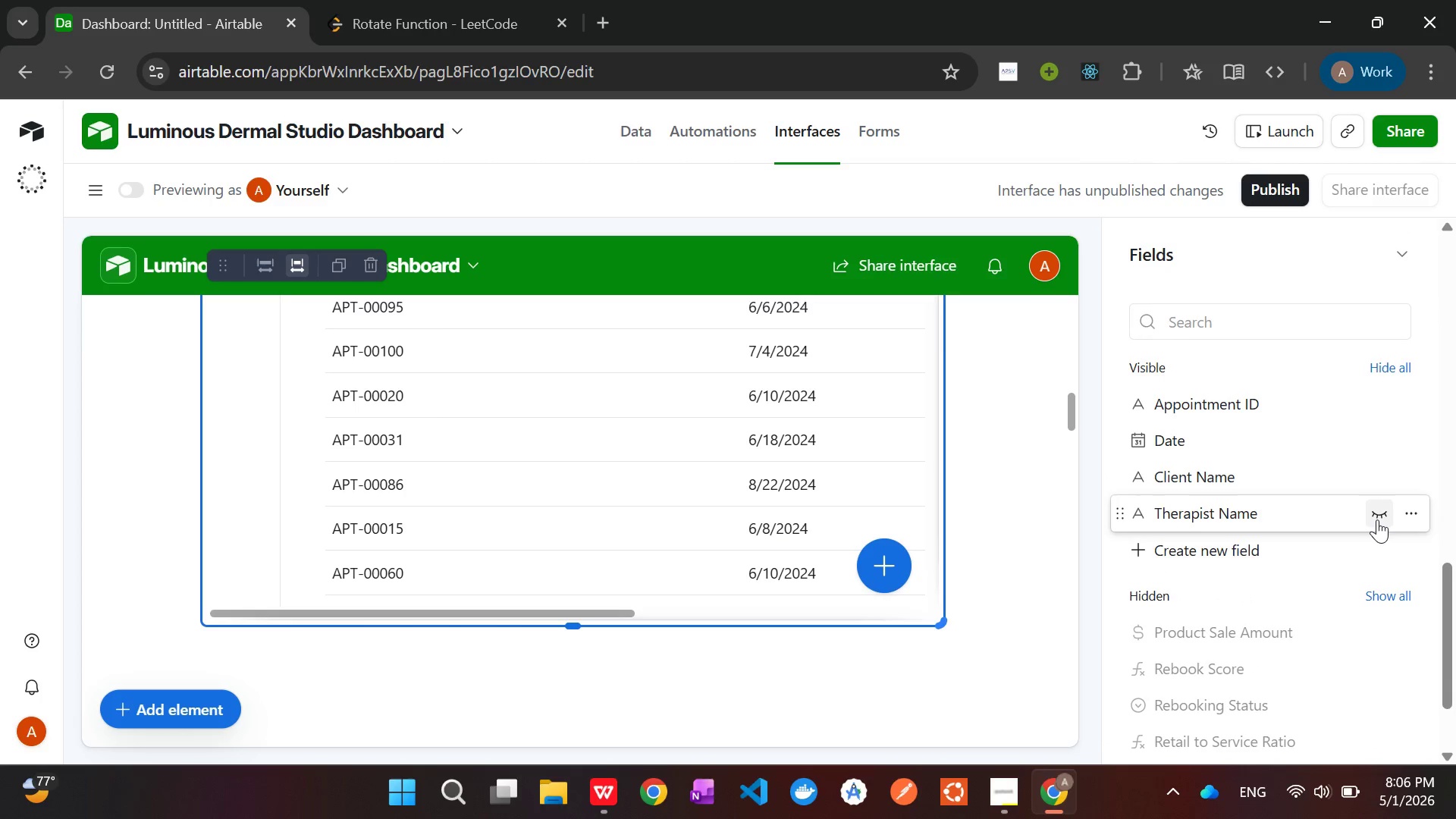 
left_click([1382, 517])
 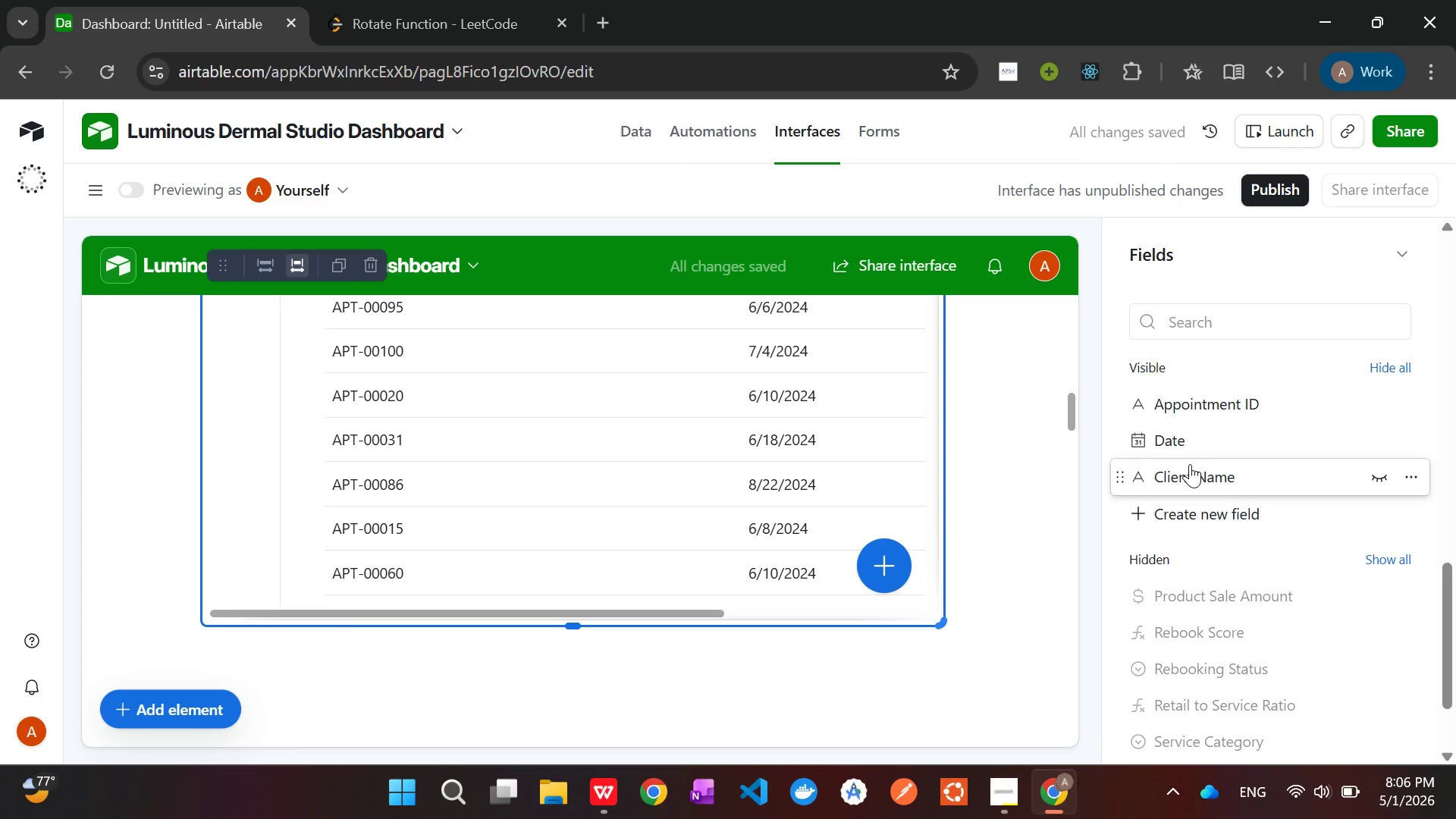 
mouse_move([1265, 604])
 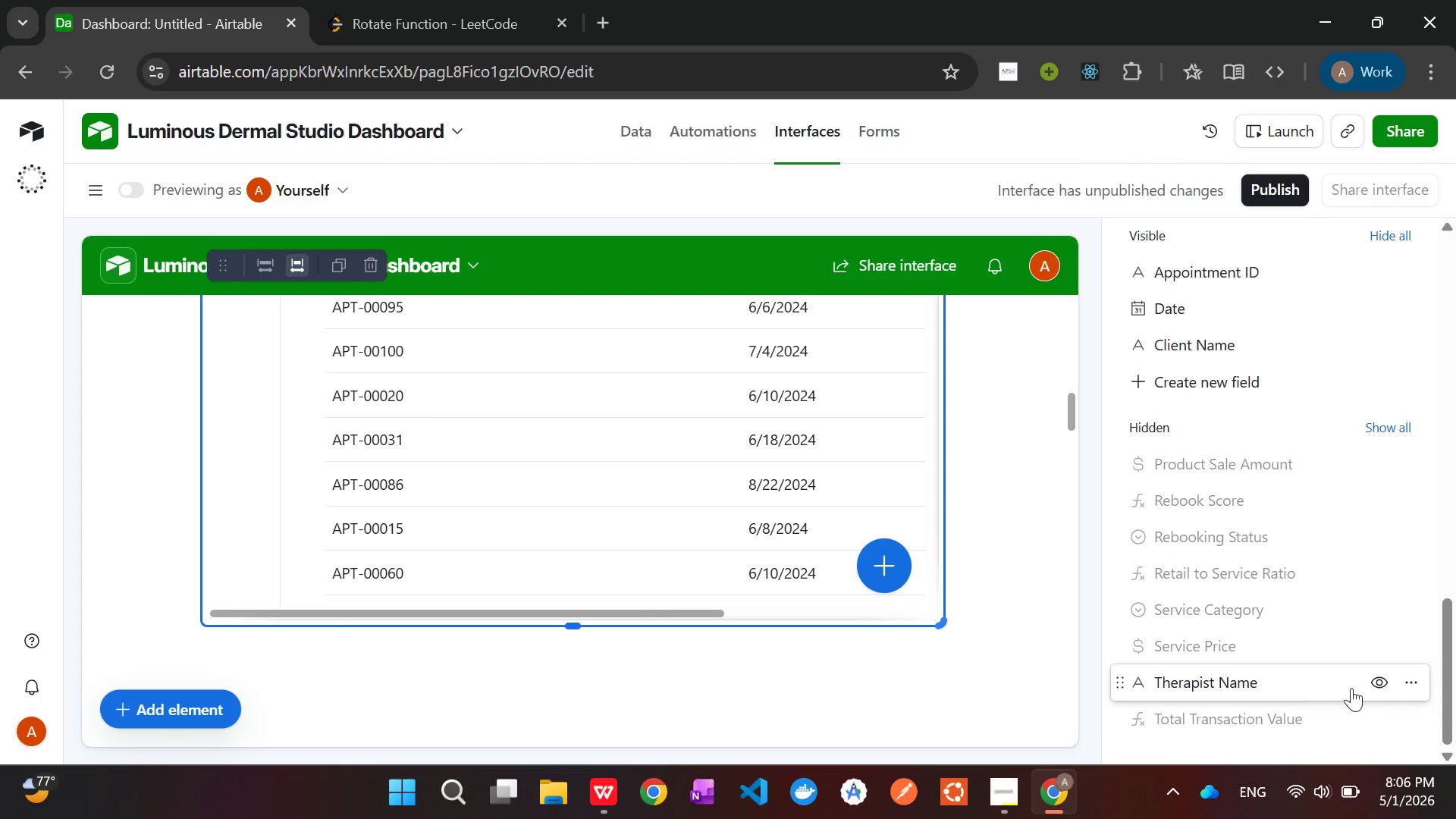 
left_click([1376, 685])
 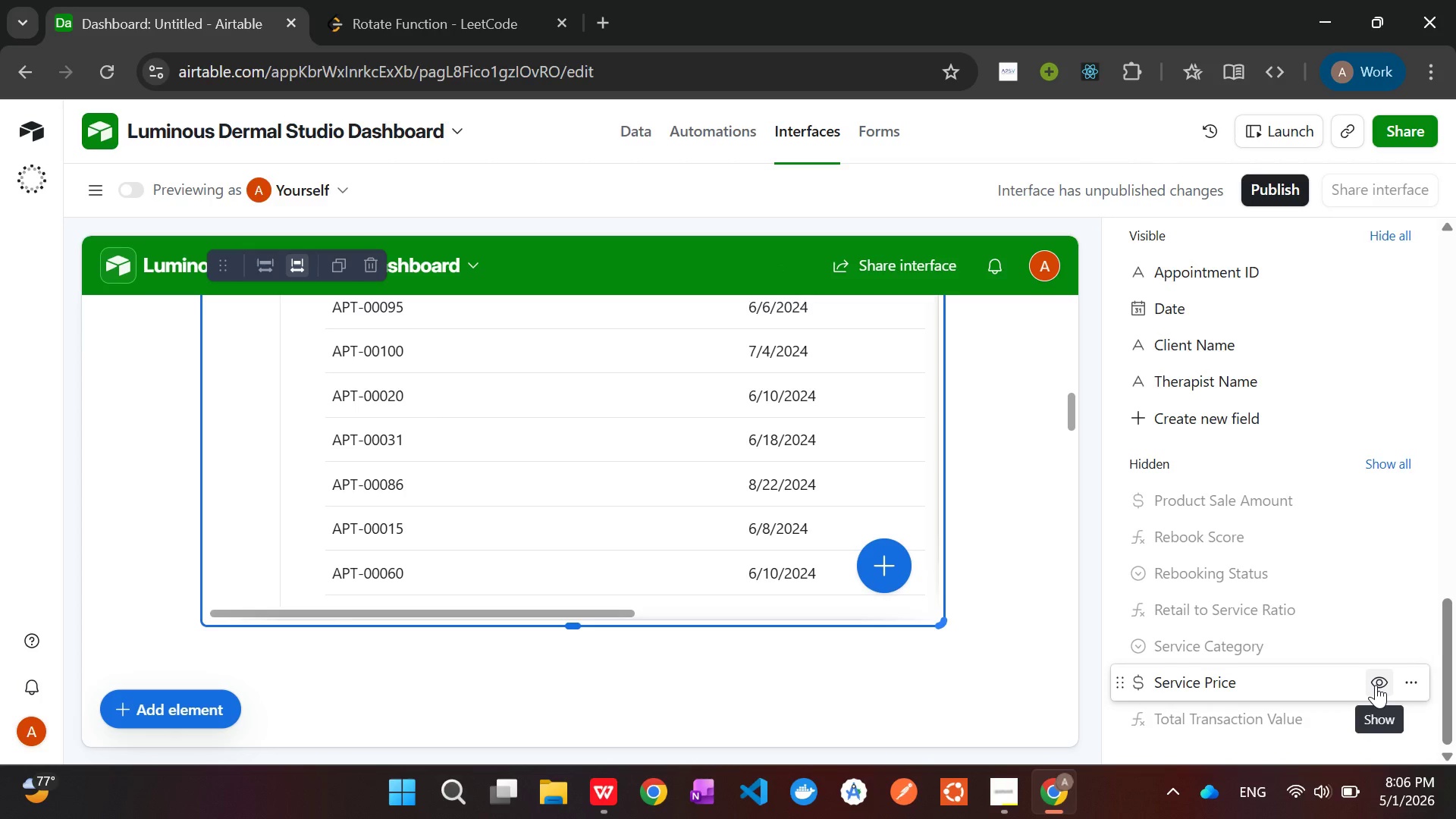 
wait(15.91)
 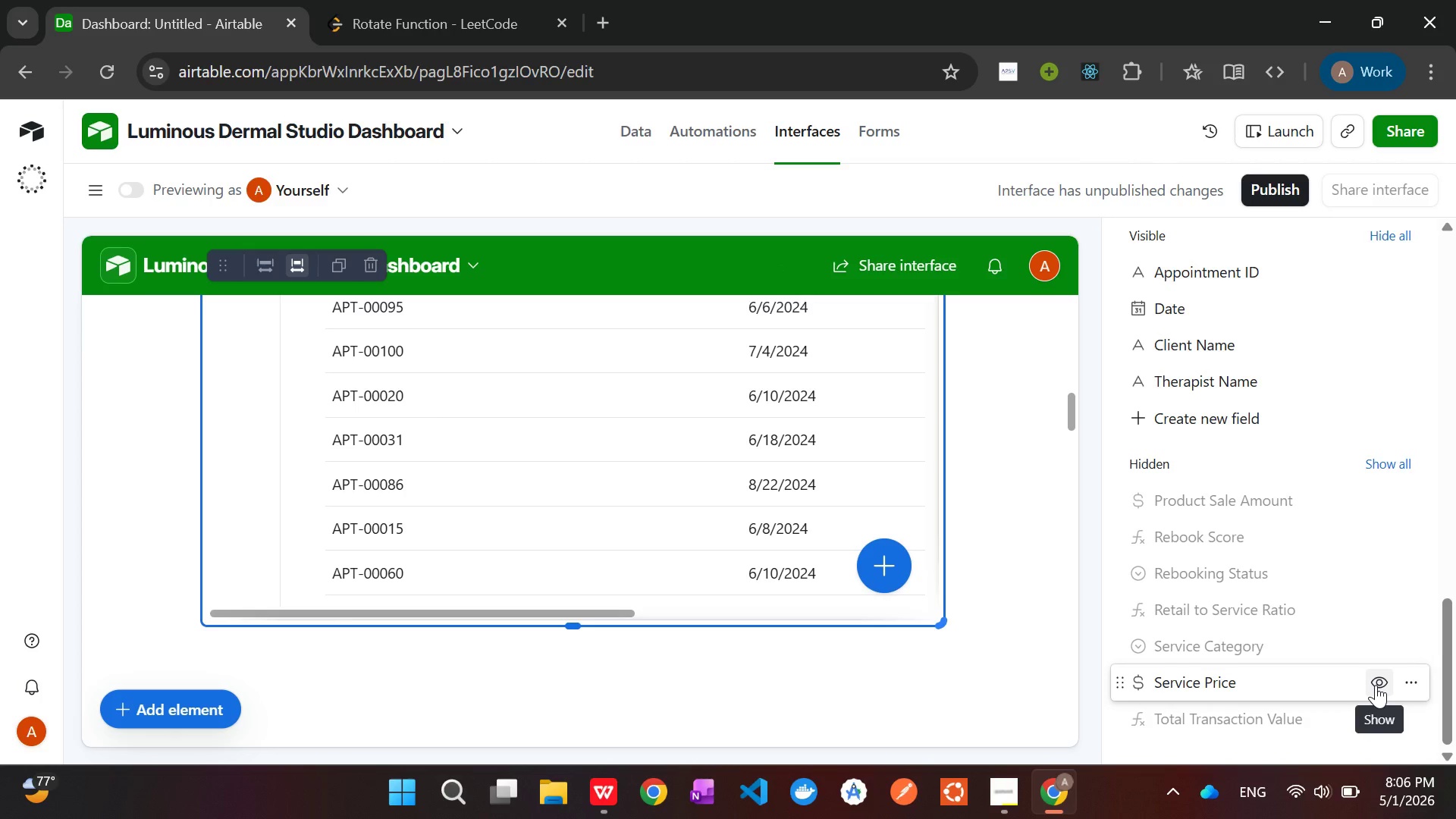 
mouse_move([763, 478])
 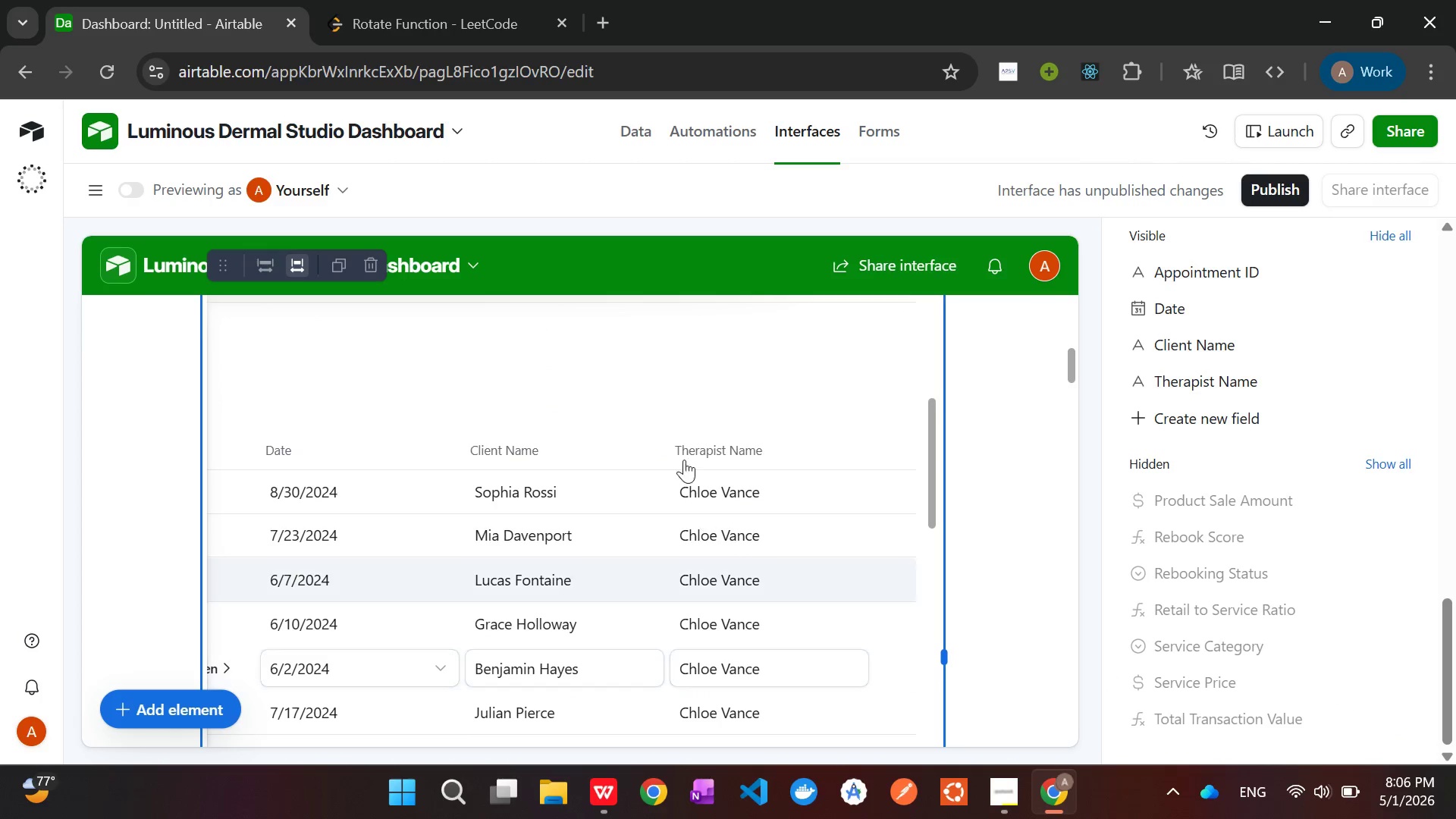 
mouse_move([613, 414])
 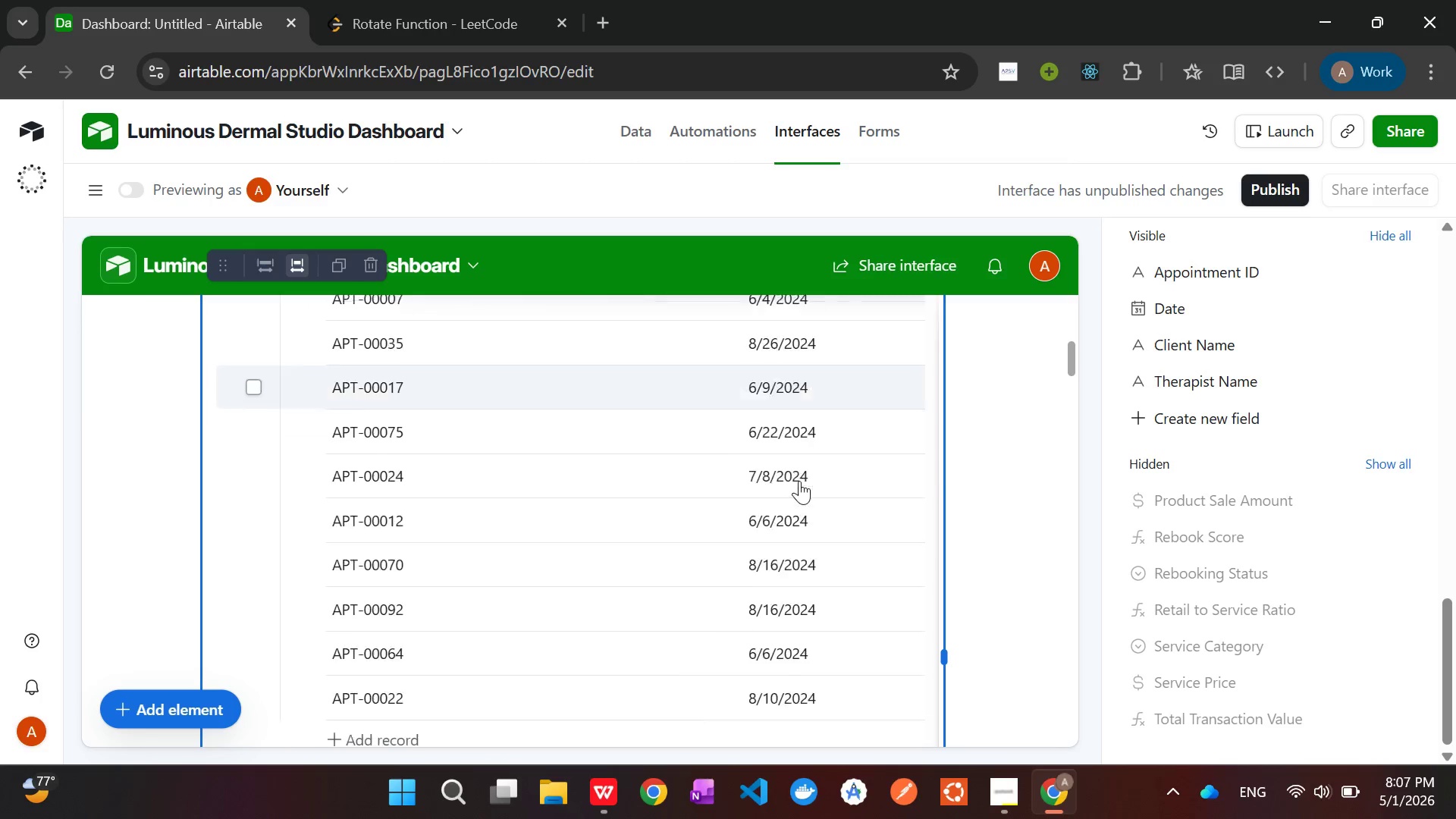 
wait(7.58)
 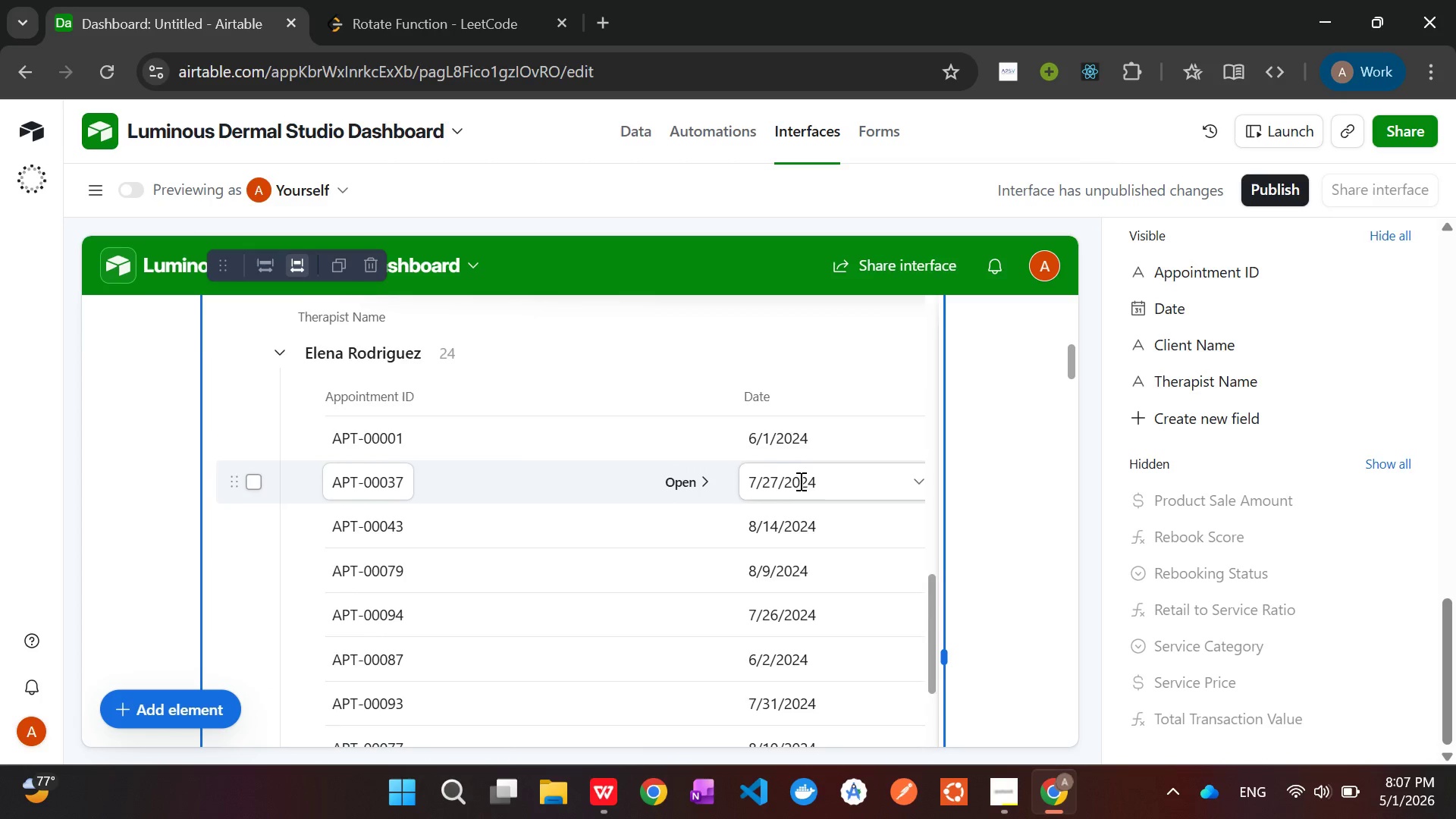 
left_click([1037, 510])
 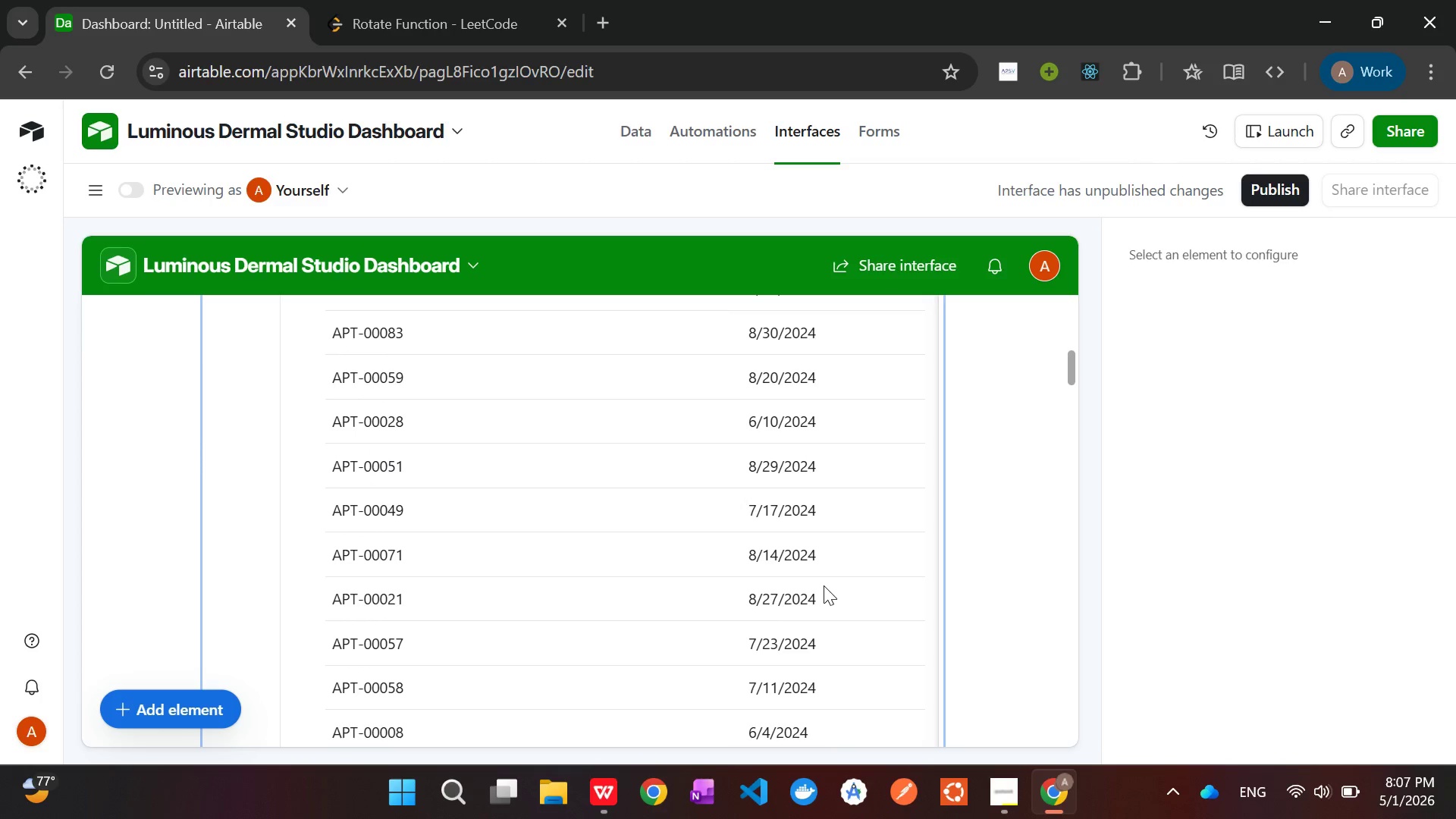 
wait(16.66)
 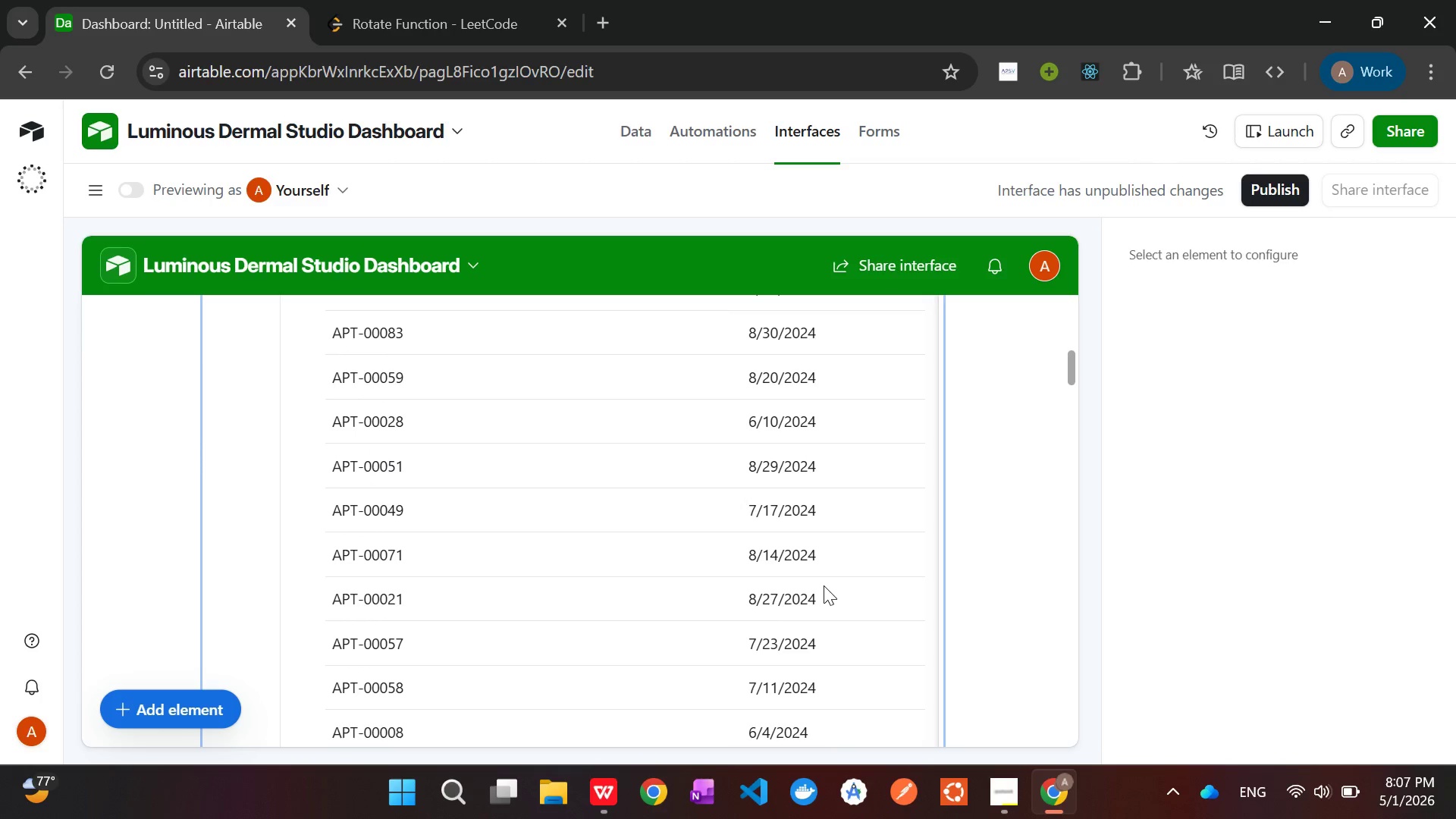 
left_click_drag(start_coordinate=[518, 689], to_coordinate=[601, 686])
 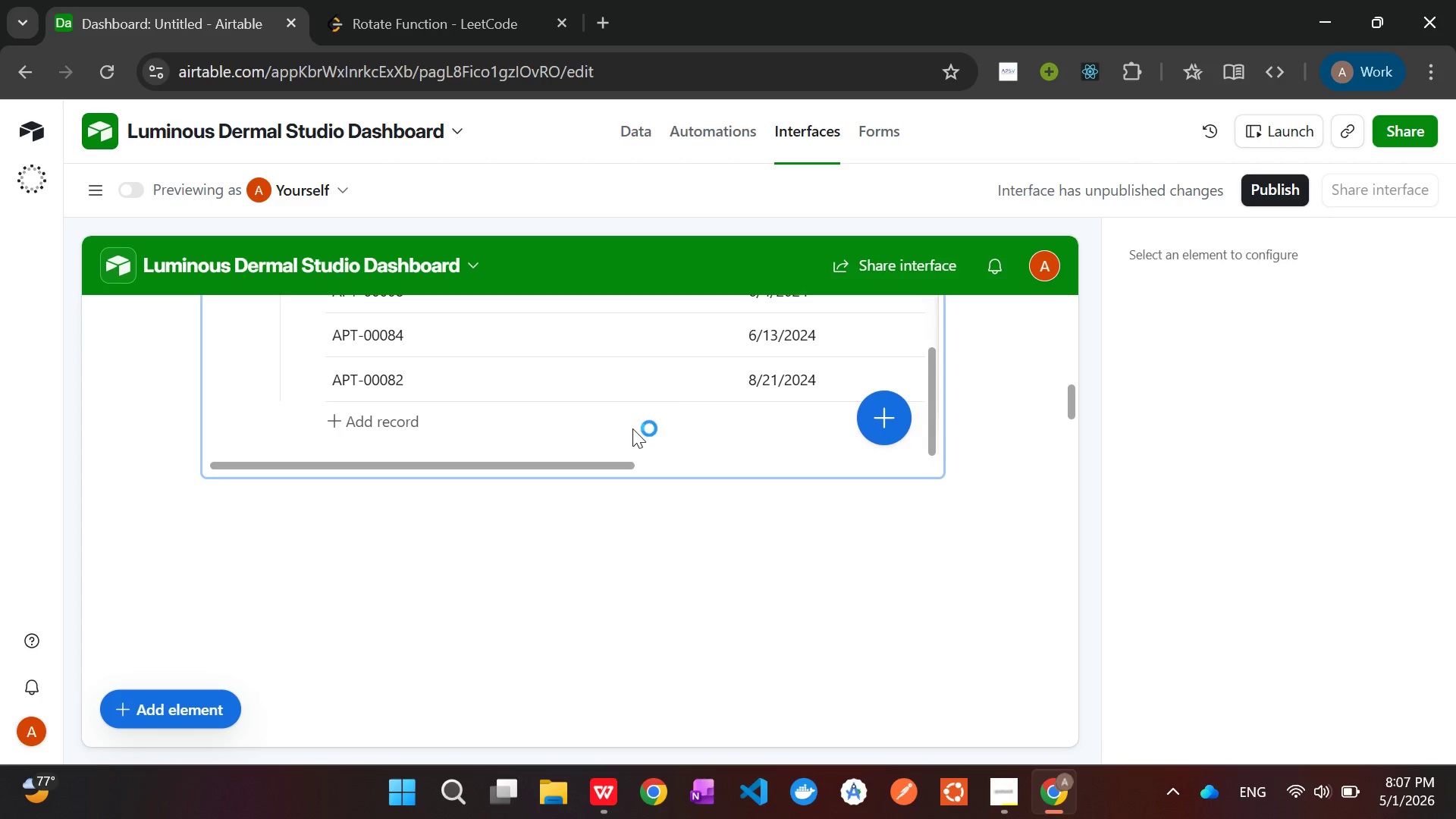 
left_click([704, 460])
 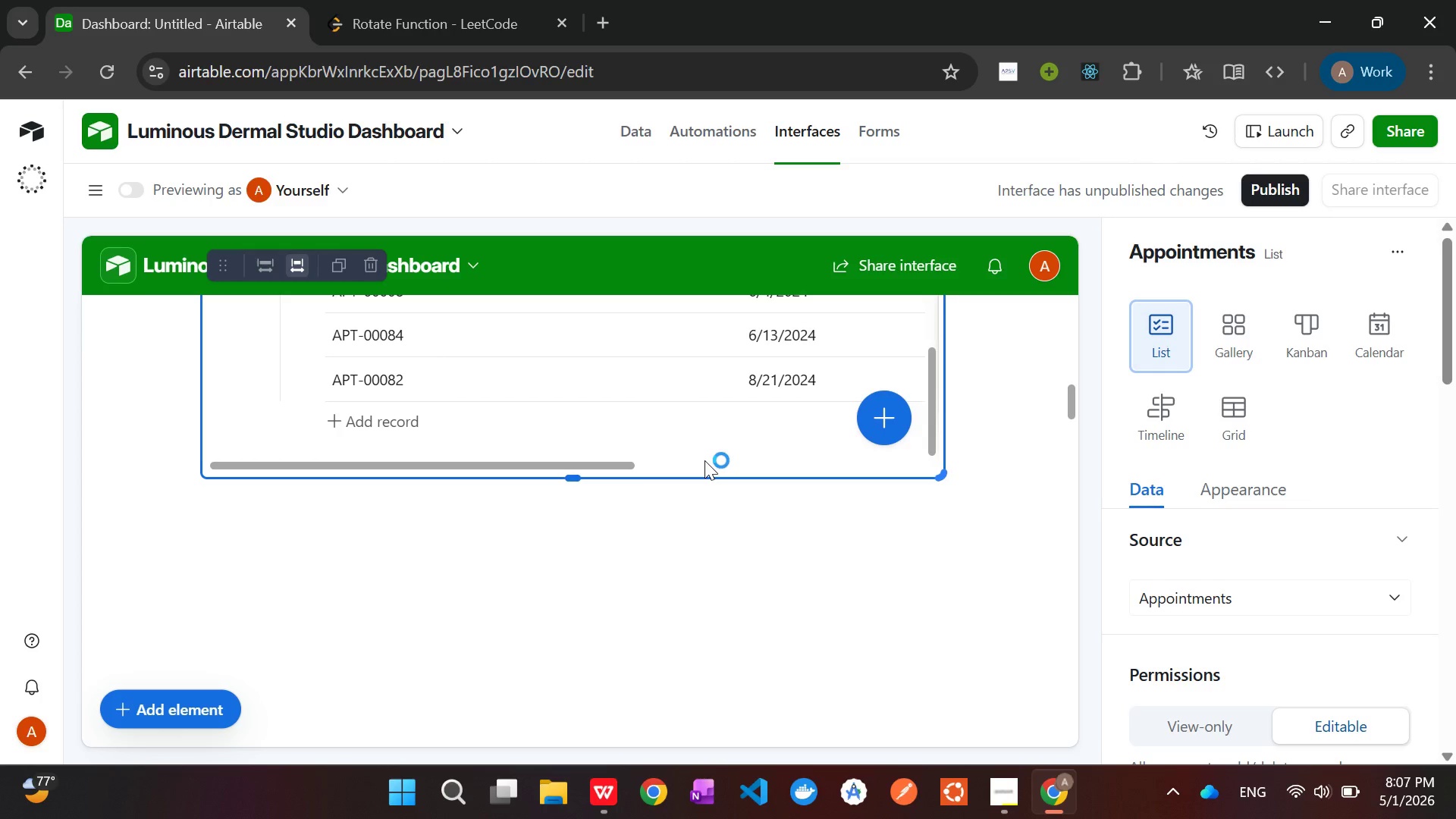 
mouse_move([764, 340])
 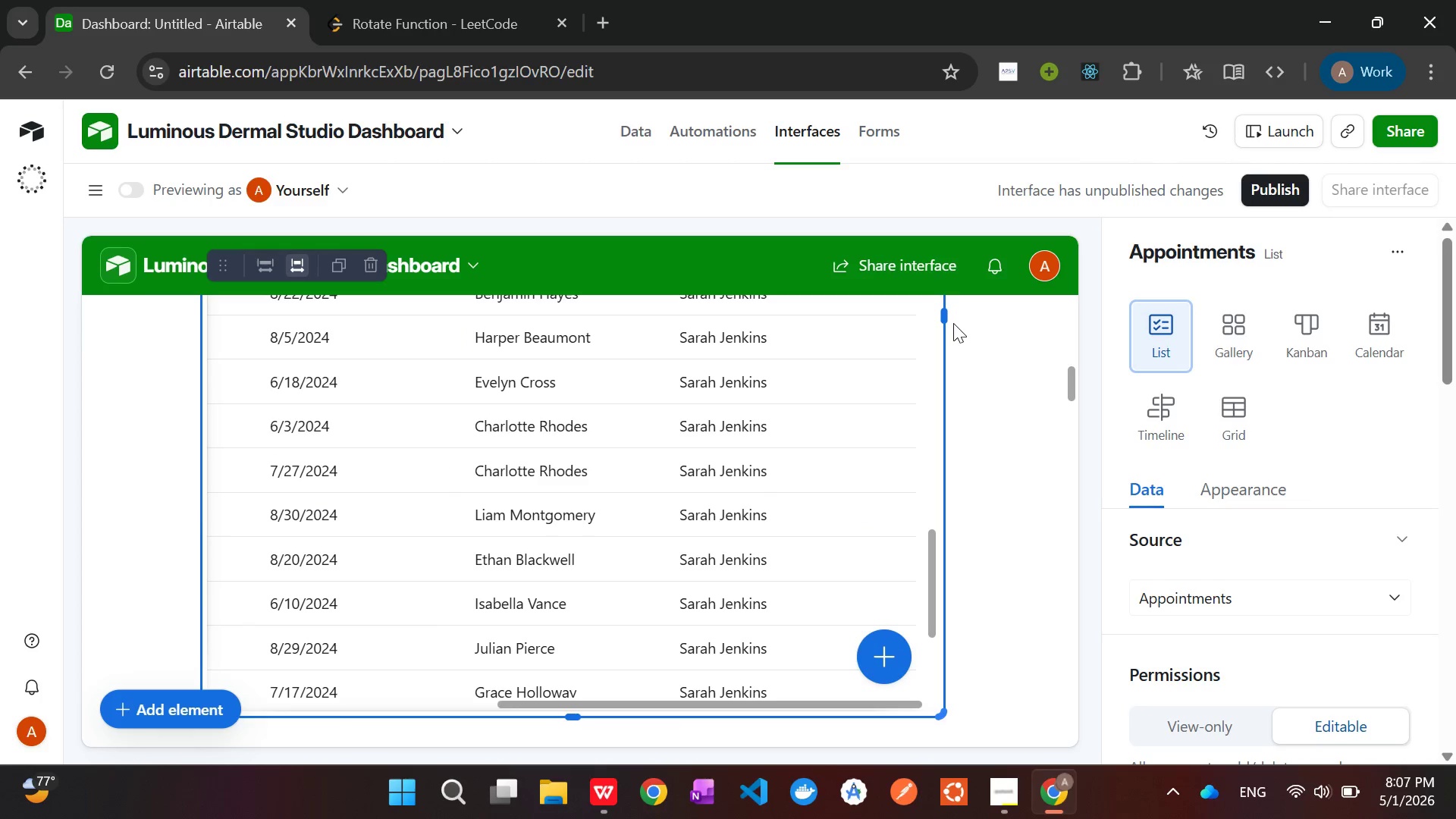 
left_click_drag(start_coordinate=[940, 317], to_coordinate=[1042, 336])
 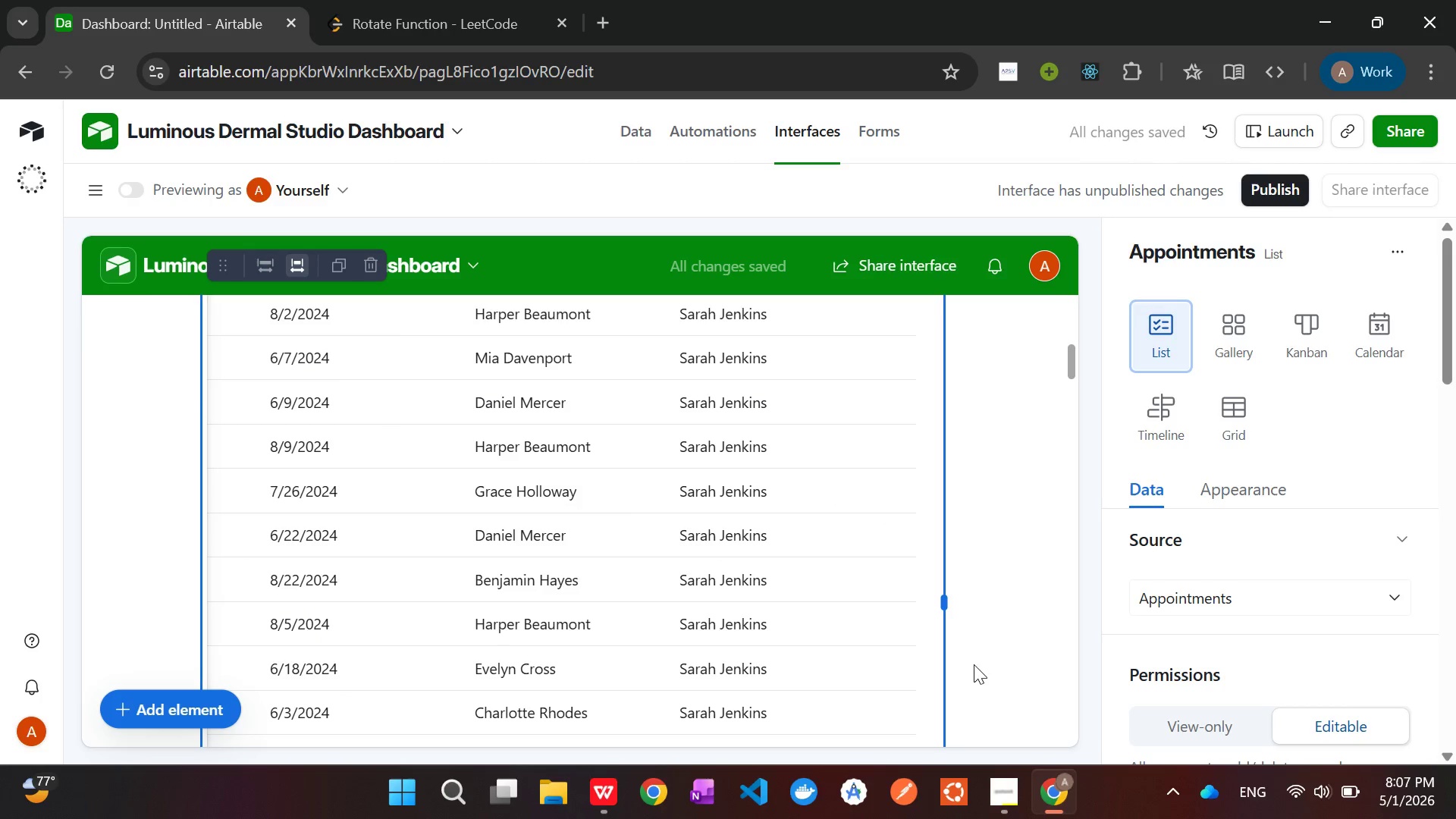 
left_click_drag(start_coordinate=[950, 607], to_coordinate=[1040, 588])
 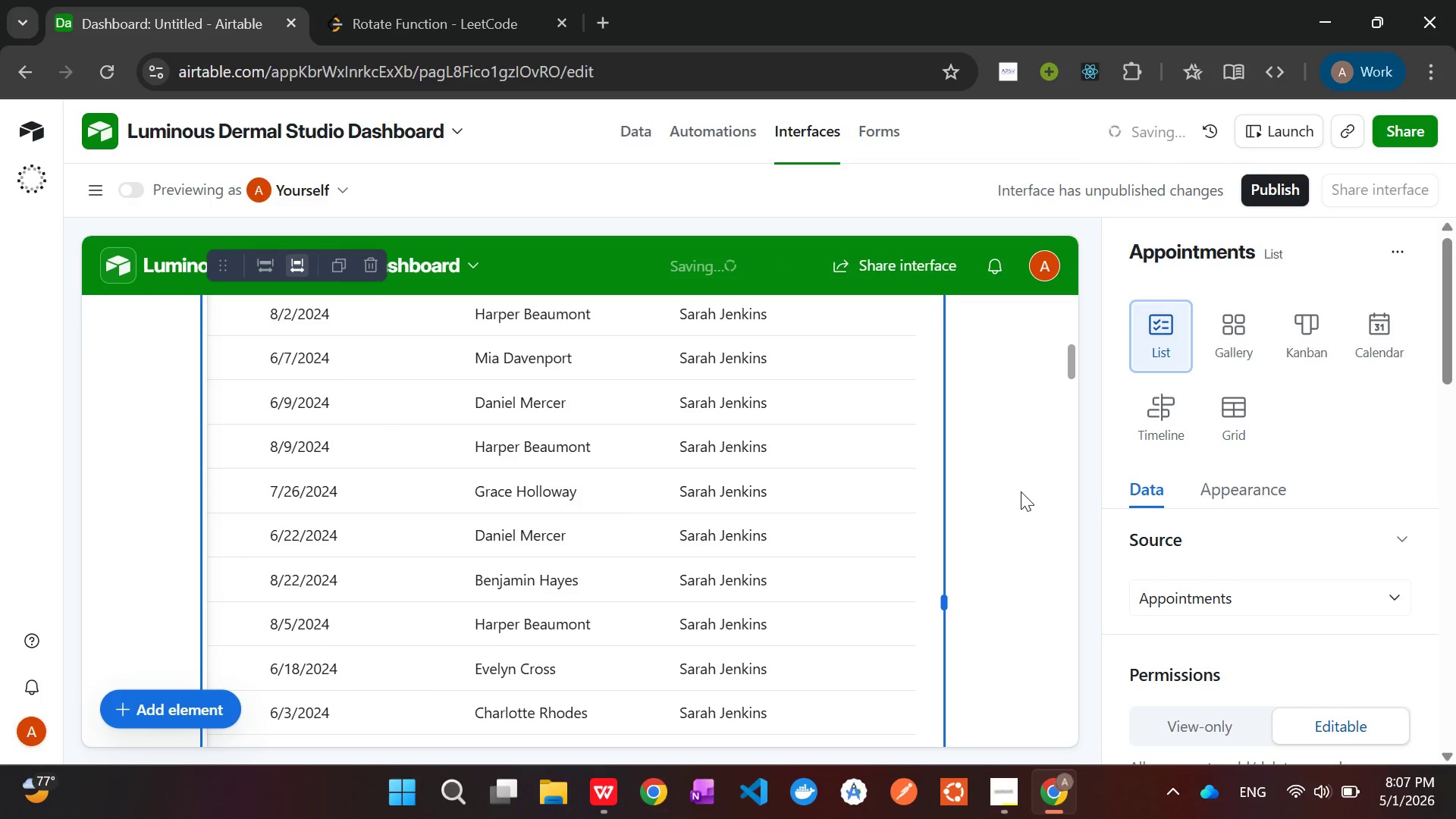 
left_click([1021, 491])
 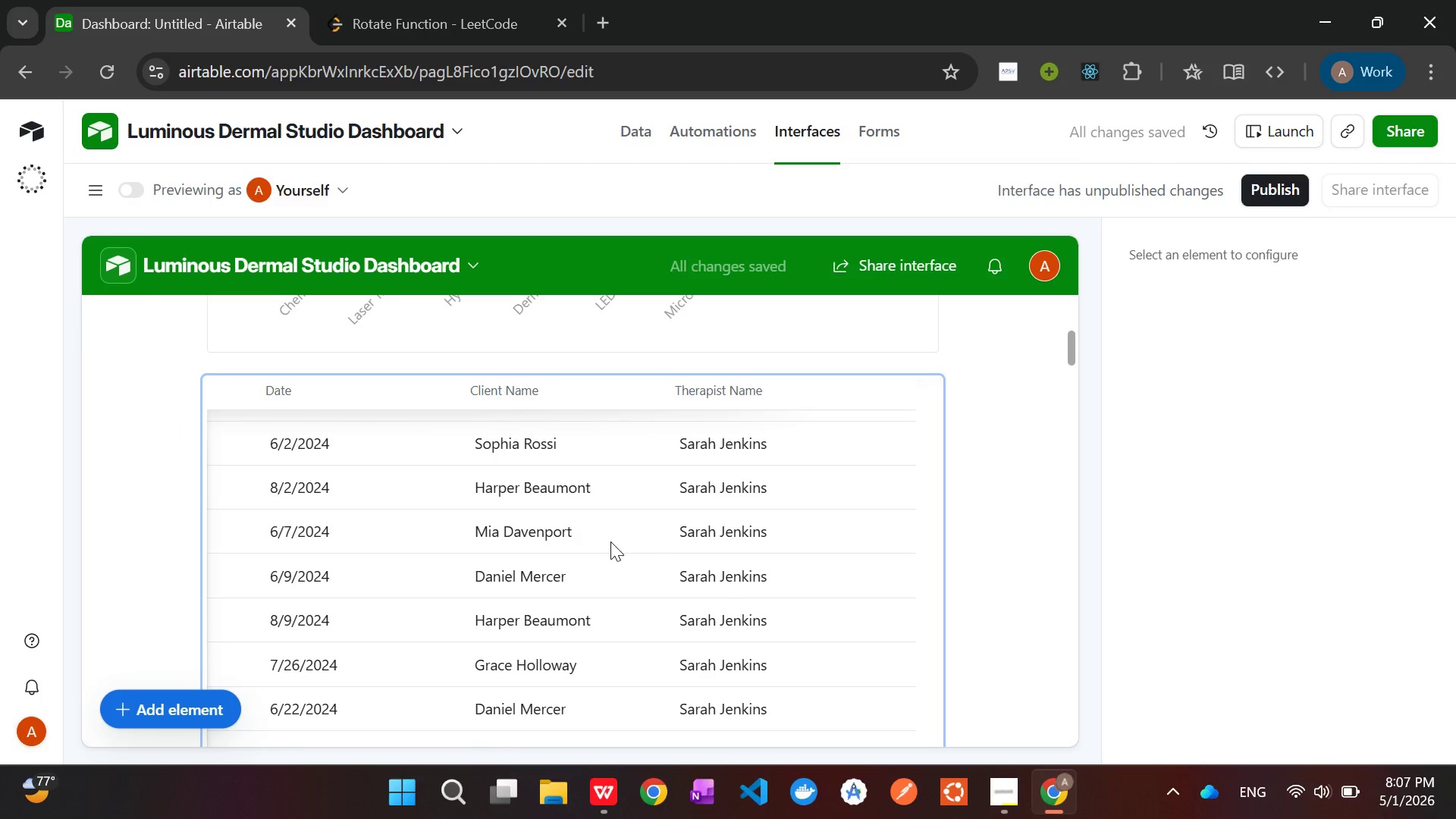 
wait(9.41)
 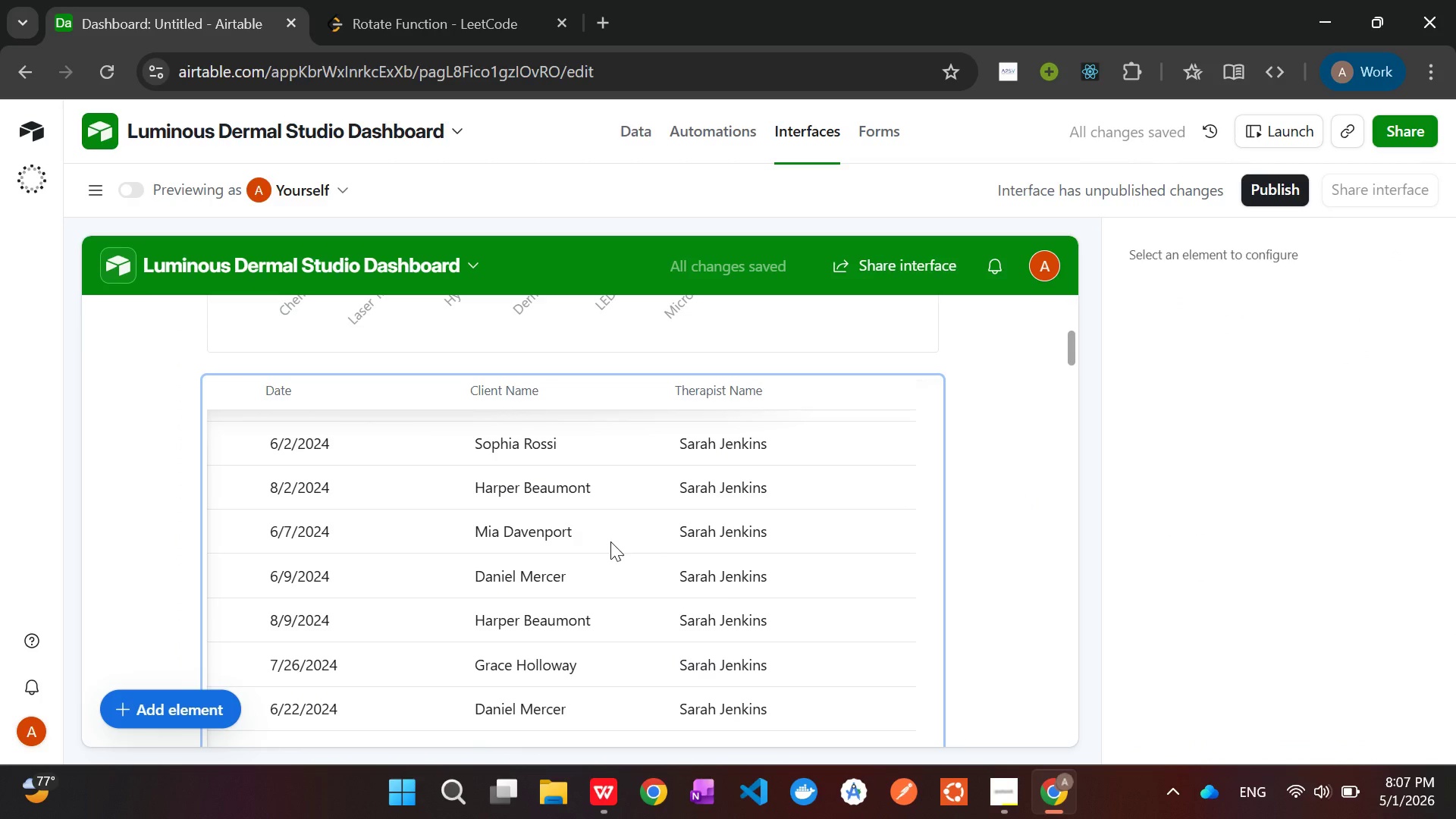 
left_click([846, 691])
 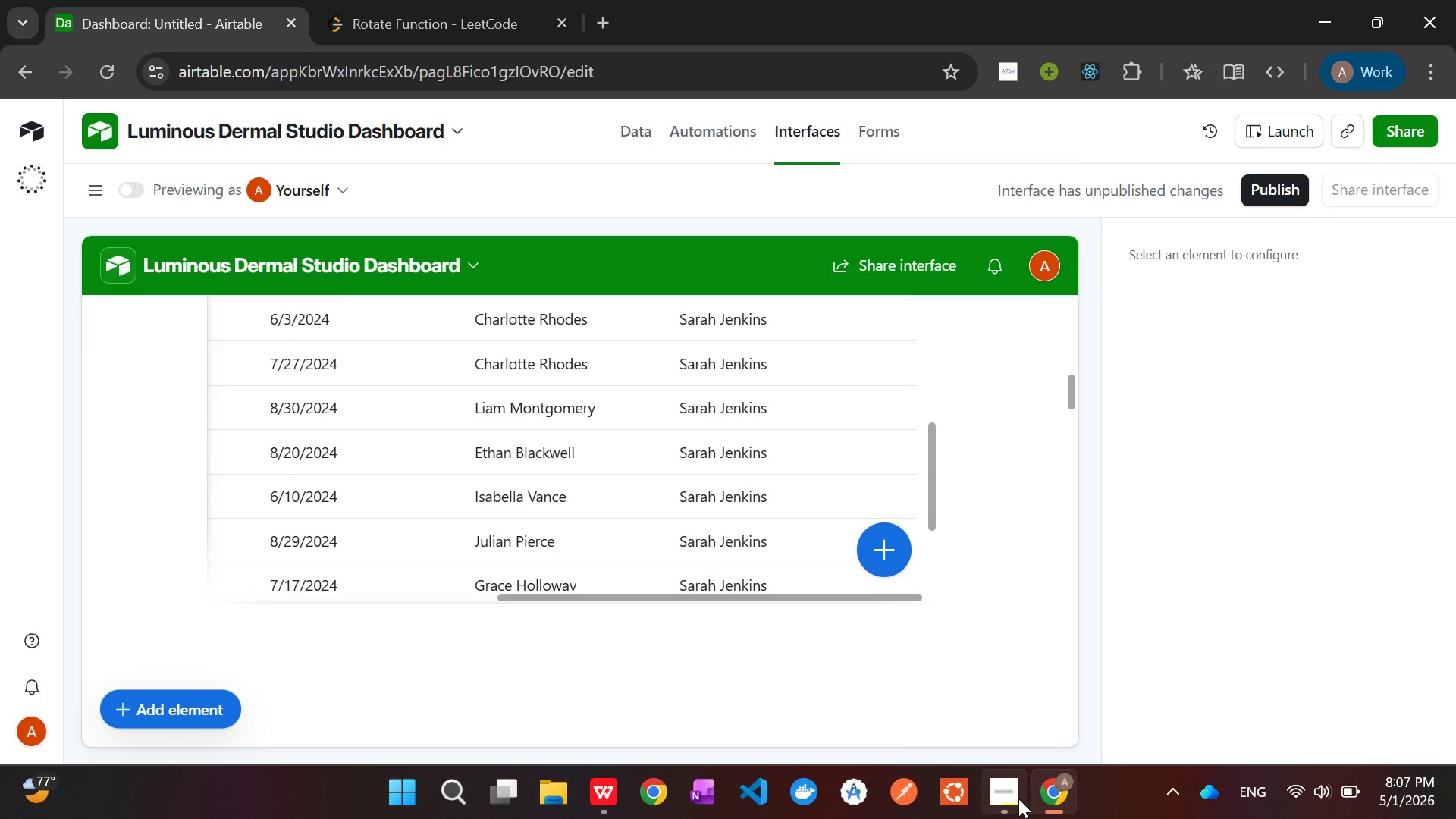 
left_click([1011, 799])